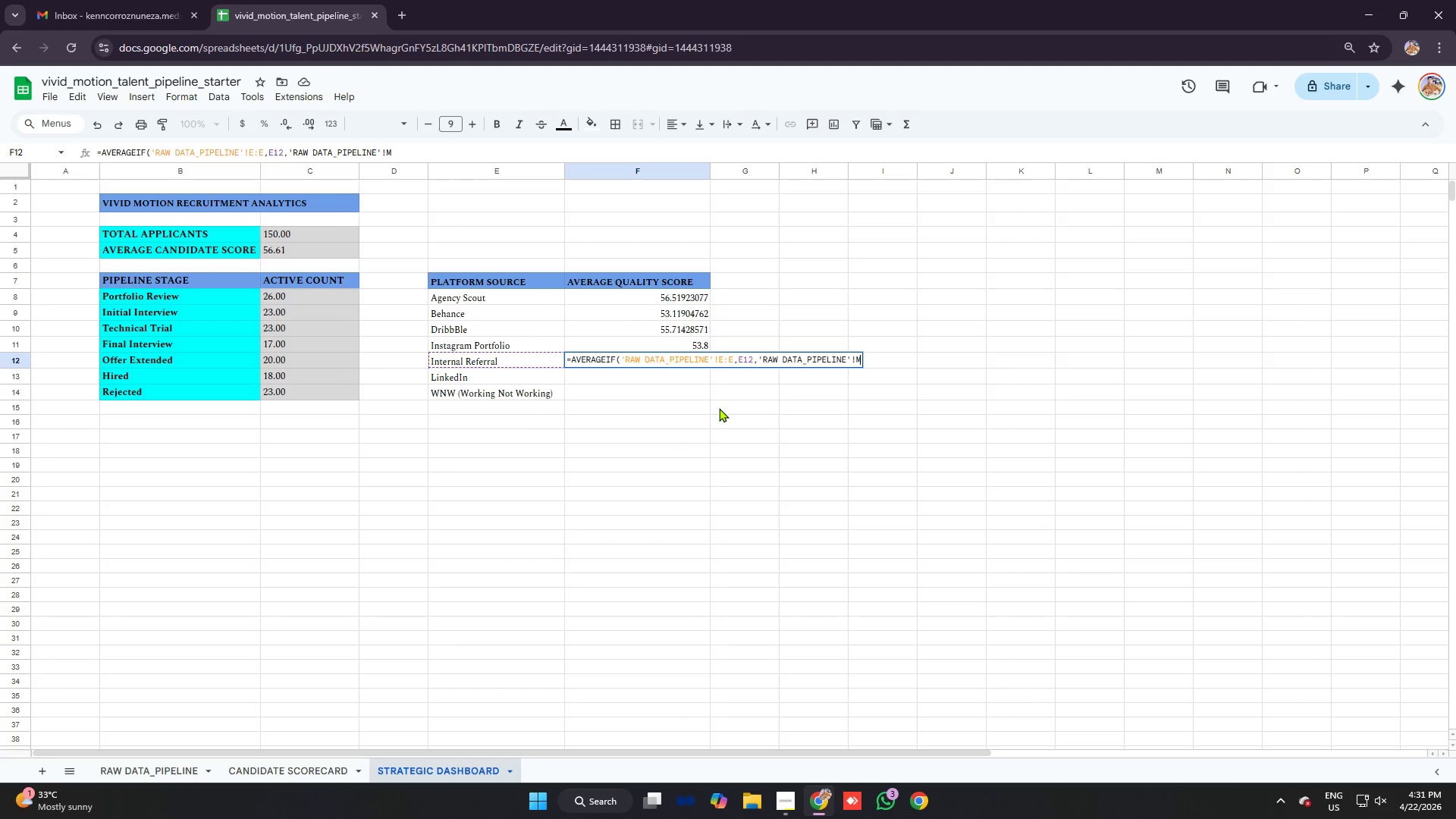 
key(Shift+Semicolon)
 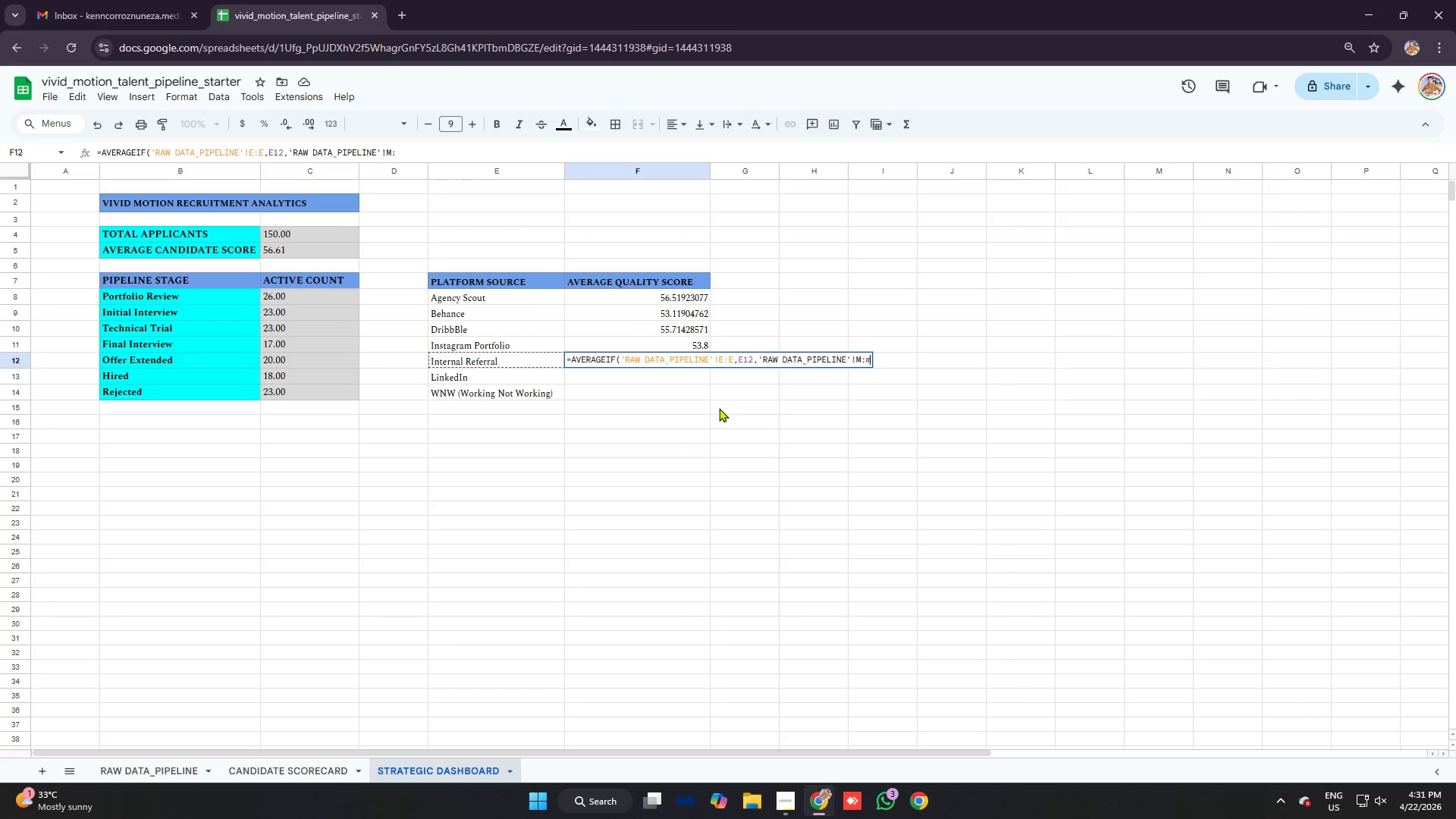 
key(Shift+M)
 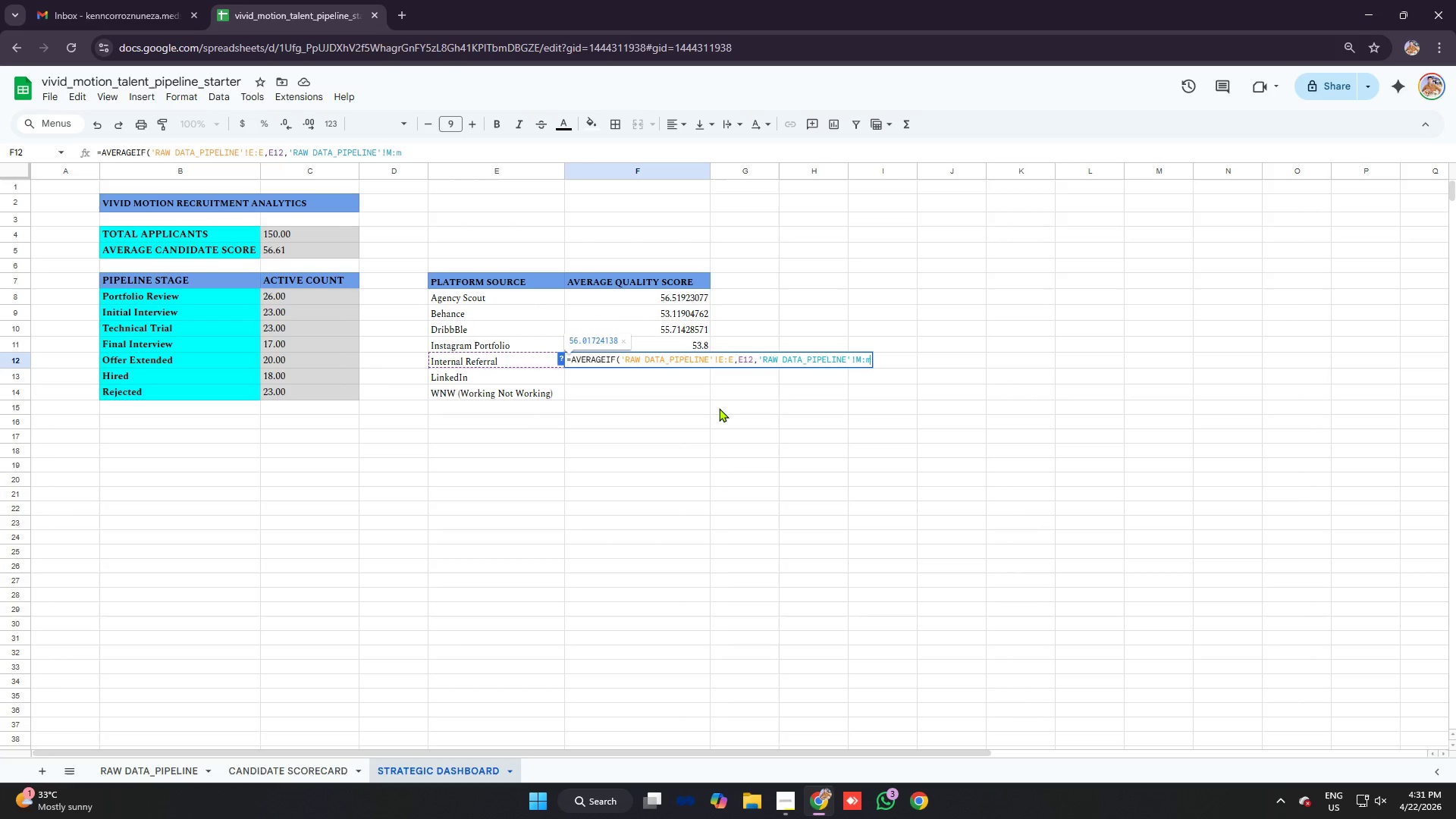 
key(Backspace)
 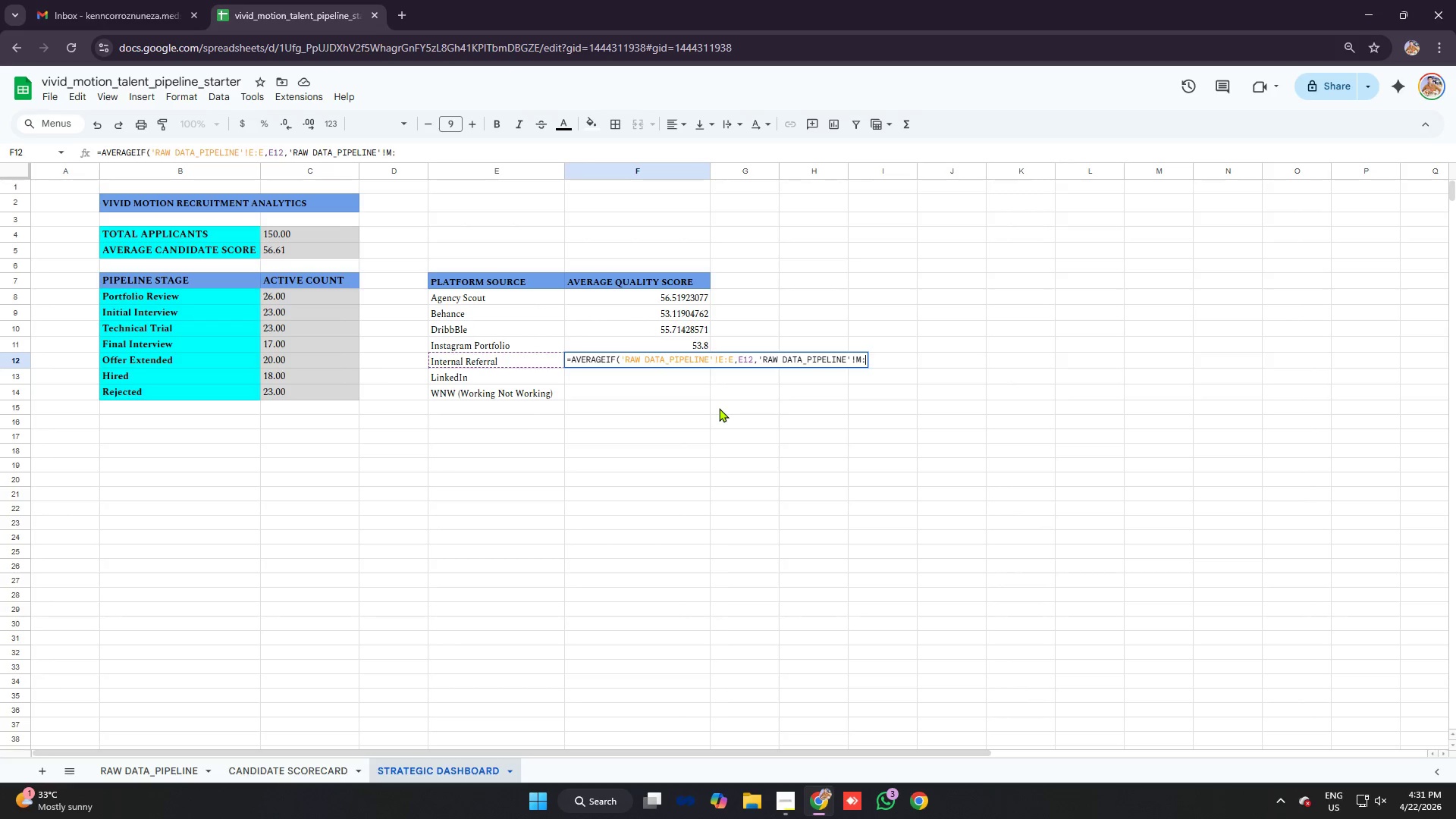 
key(M)
 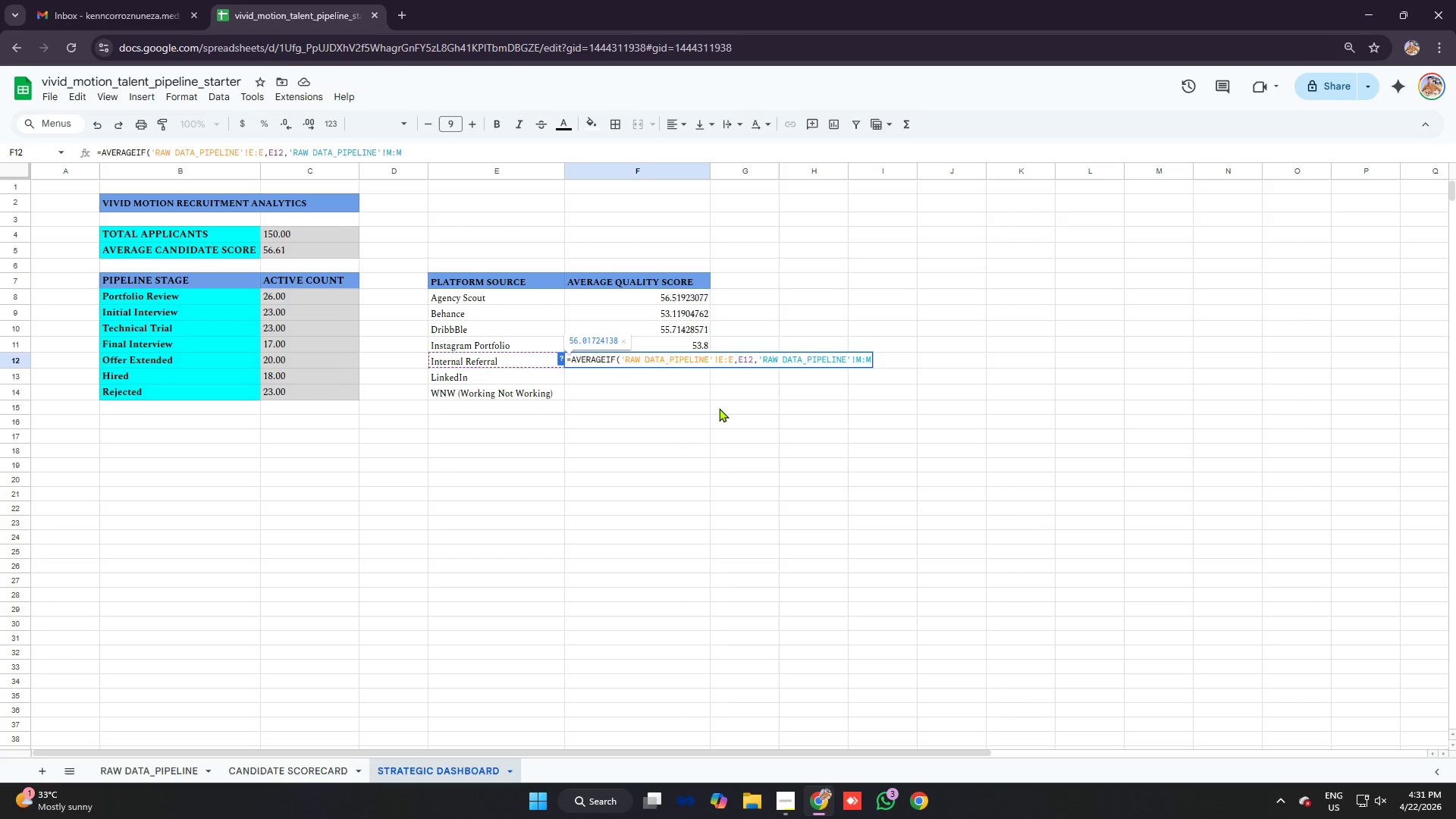 
key(Enter)
 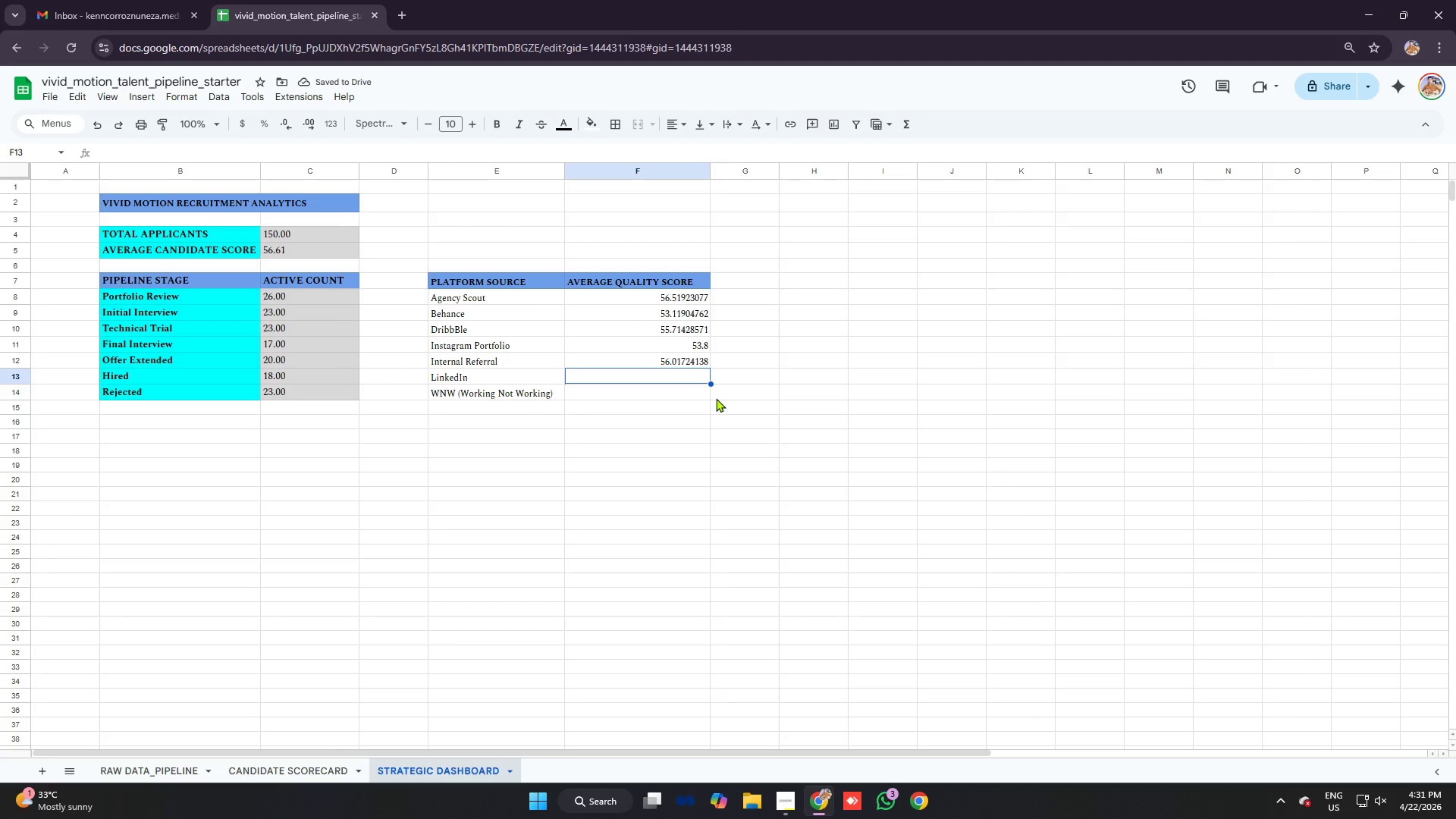 
wait(5.42)
 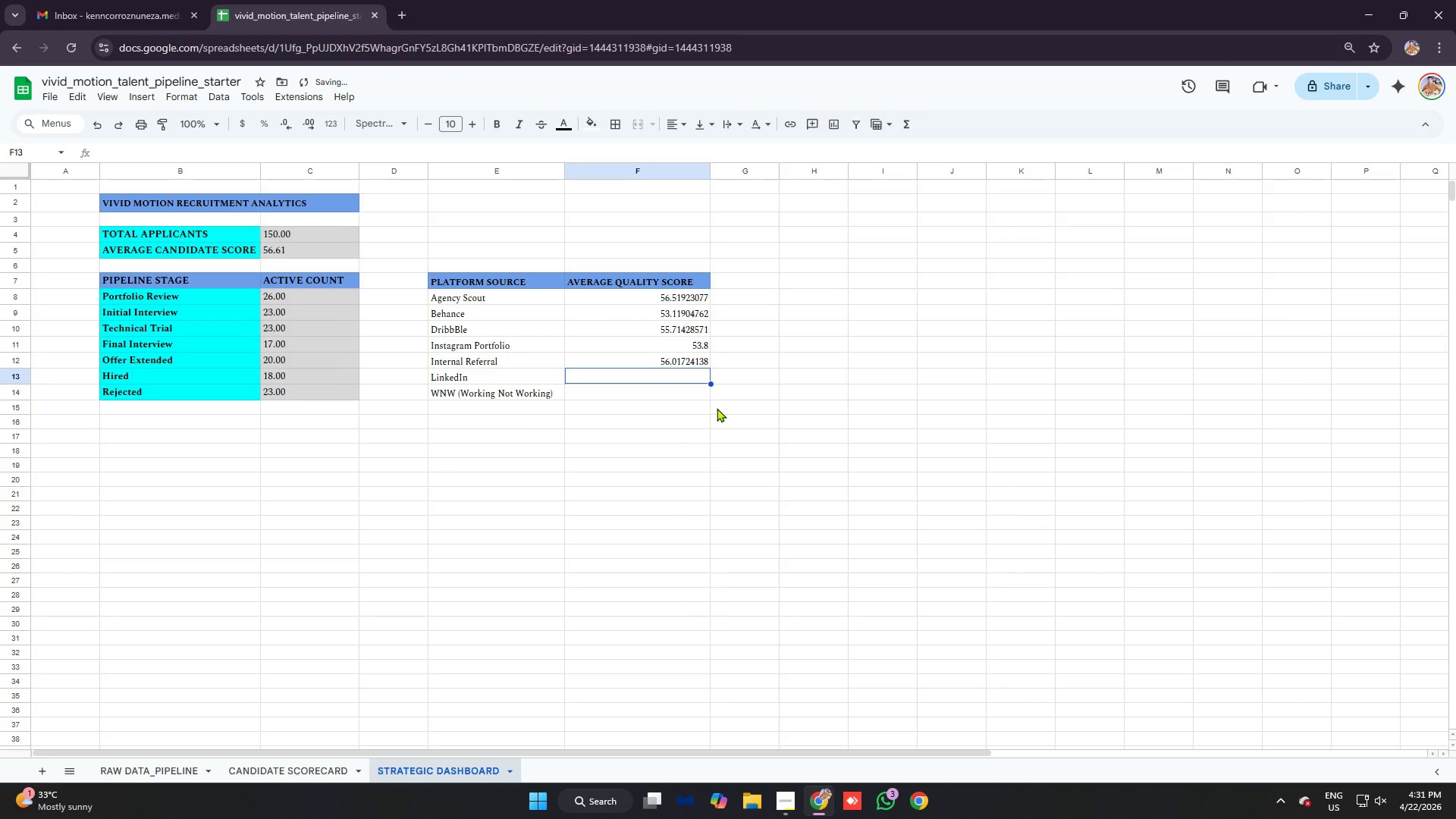 
type(=avergae)
key(Backspace)
key(Backspace)
key(Backspace)
type(ae)
key(Backspace)
type(geif)
key(Tab)
type('raw dta)
key(Backspace)
key(Backspace)
type(ata)
key(Backspace)
type(a_pipeline'!)
 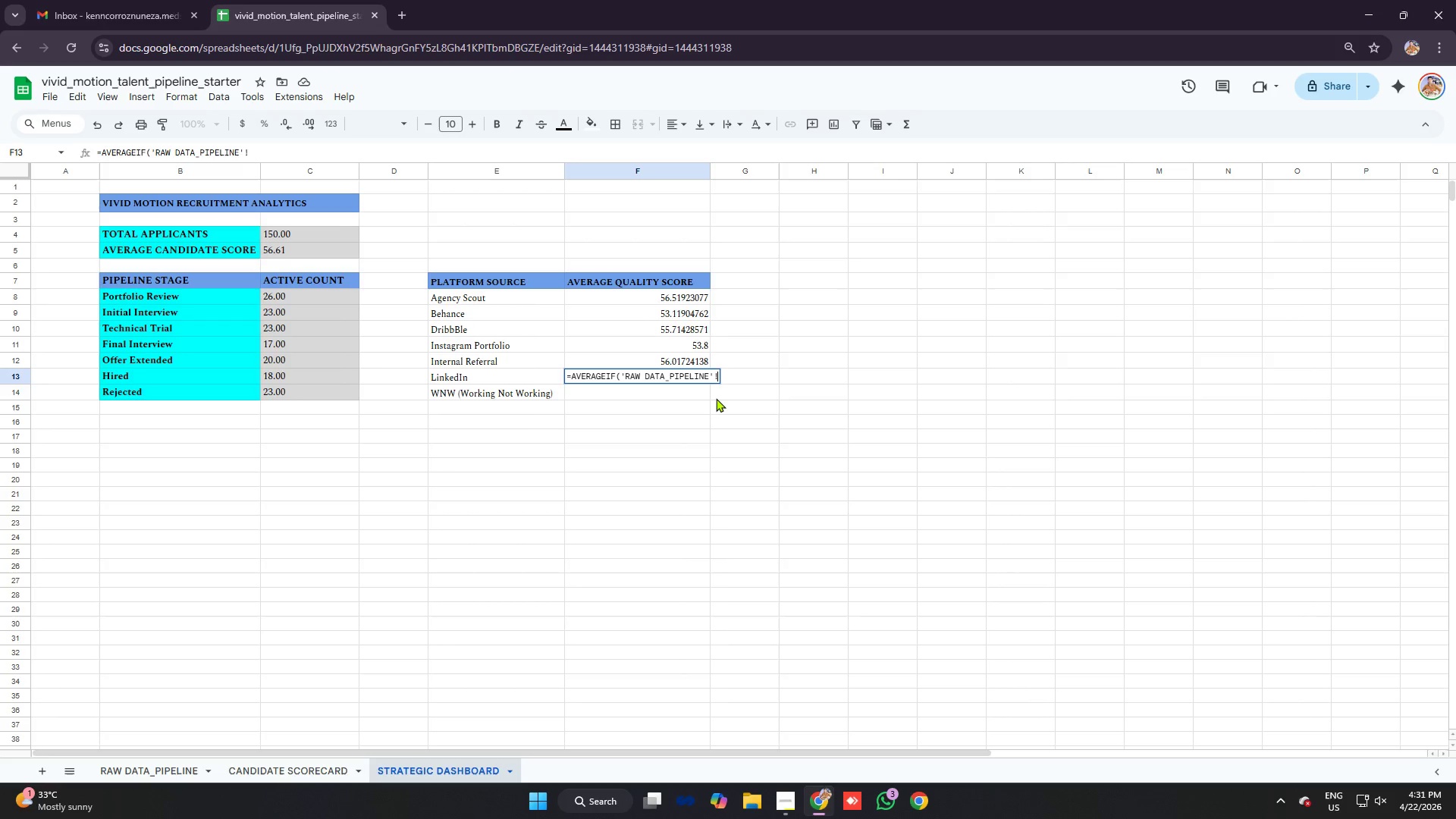 
key(E)
 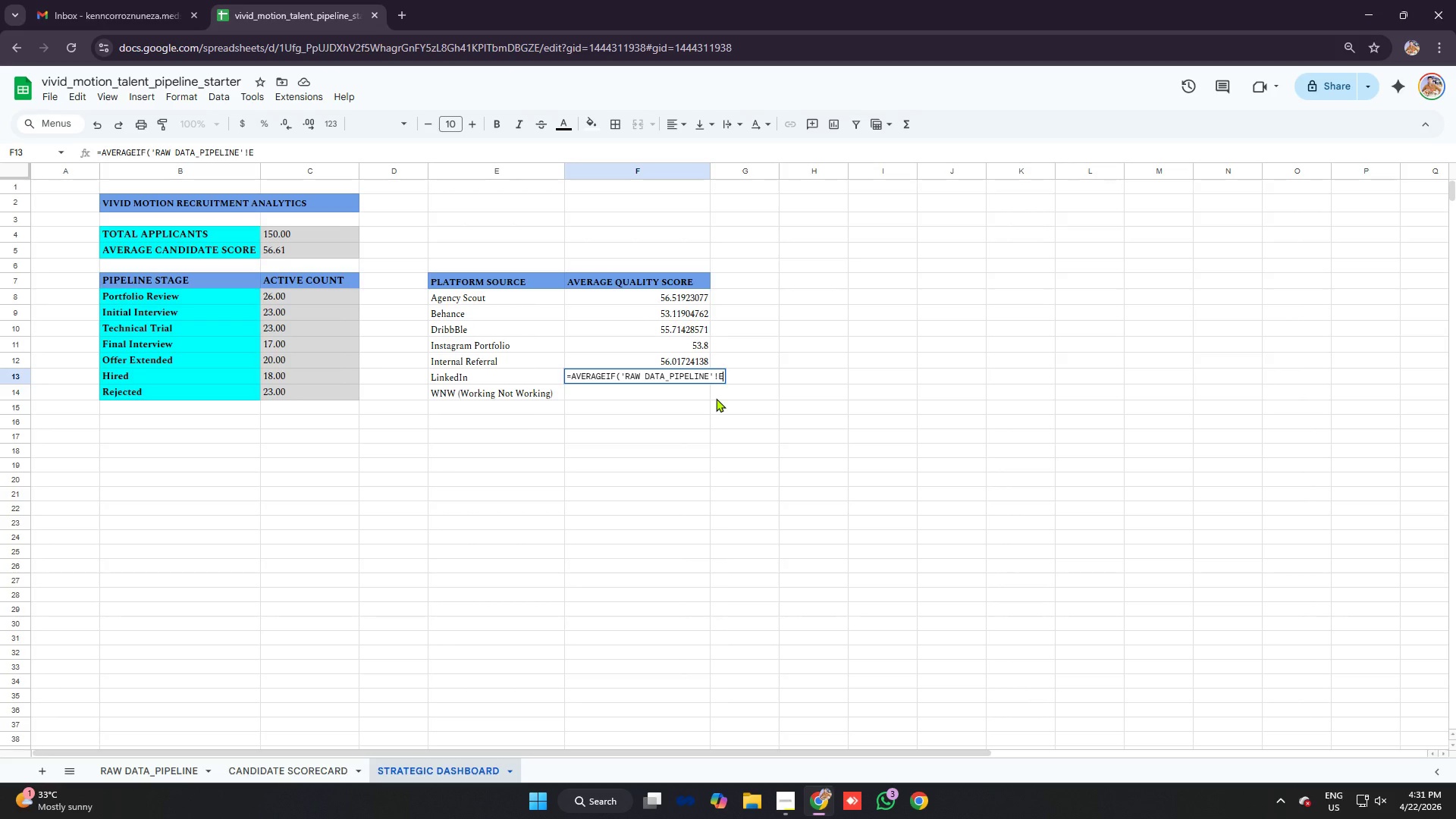 
key(Shift+Semicolon)
 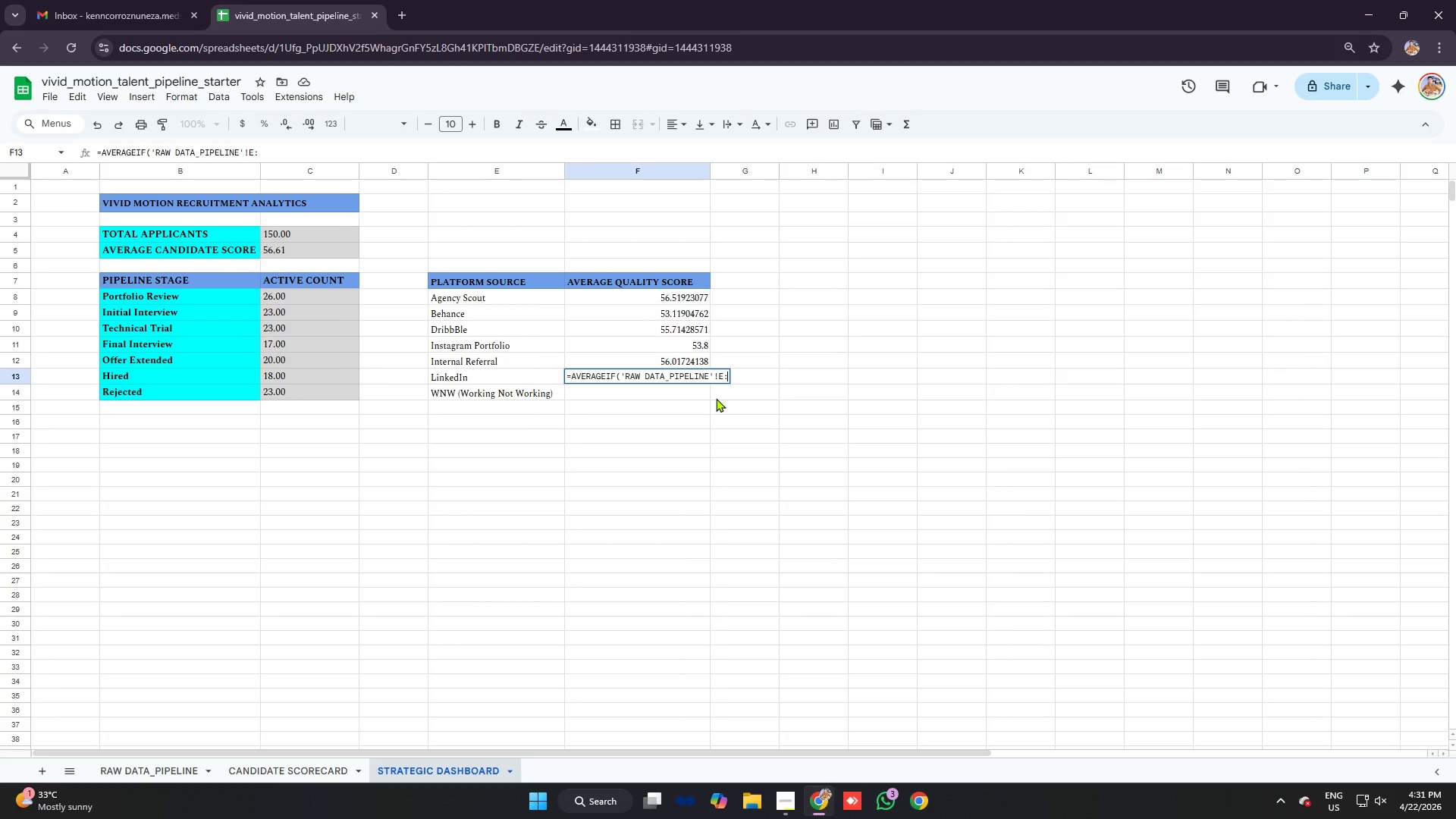 
key(E)
 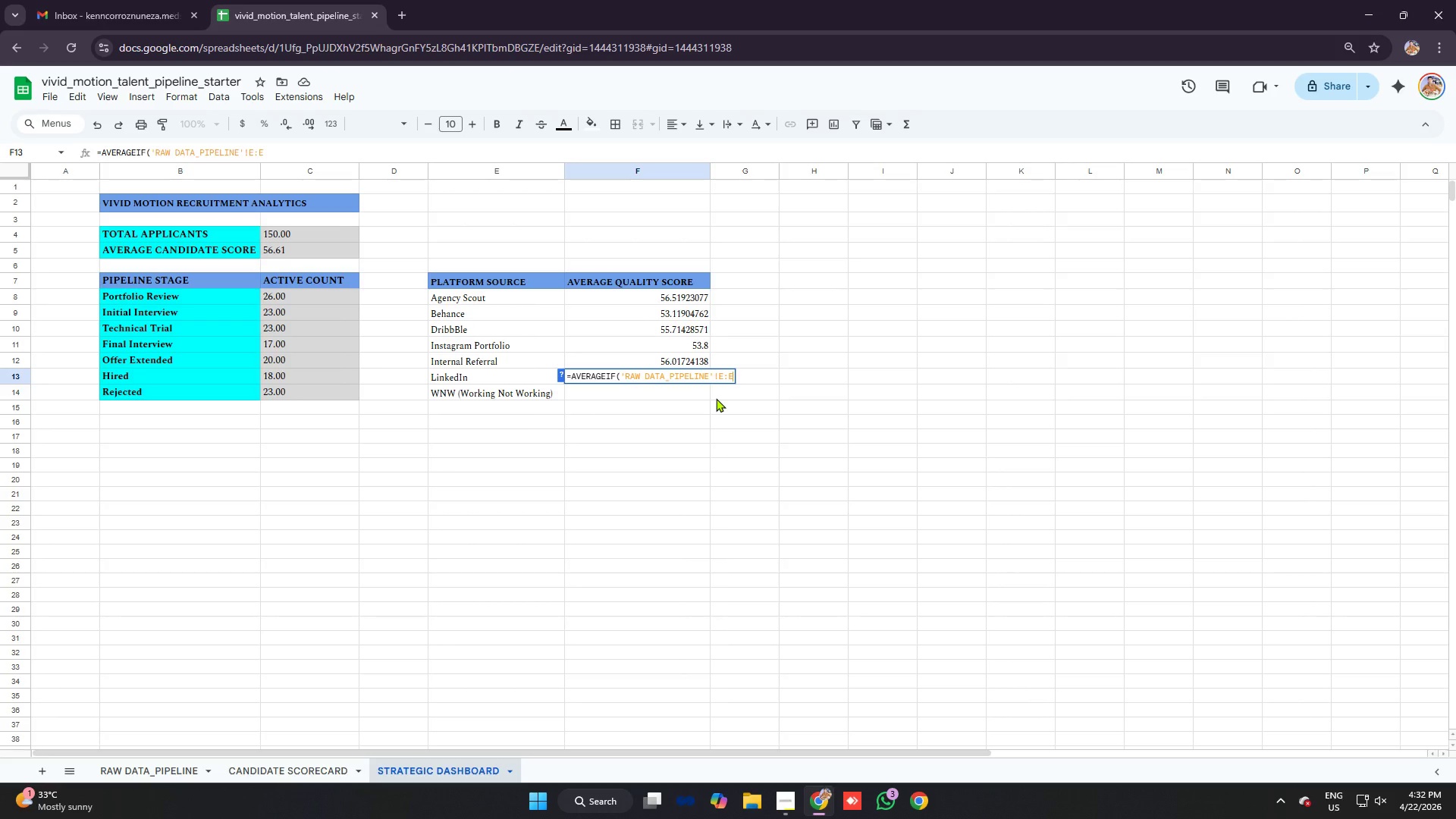 
key(Comma)
 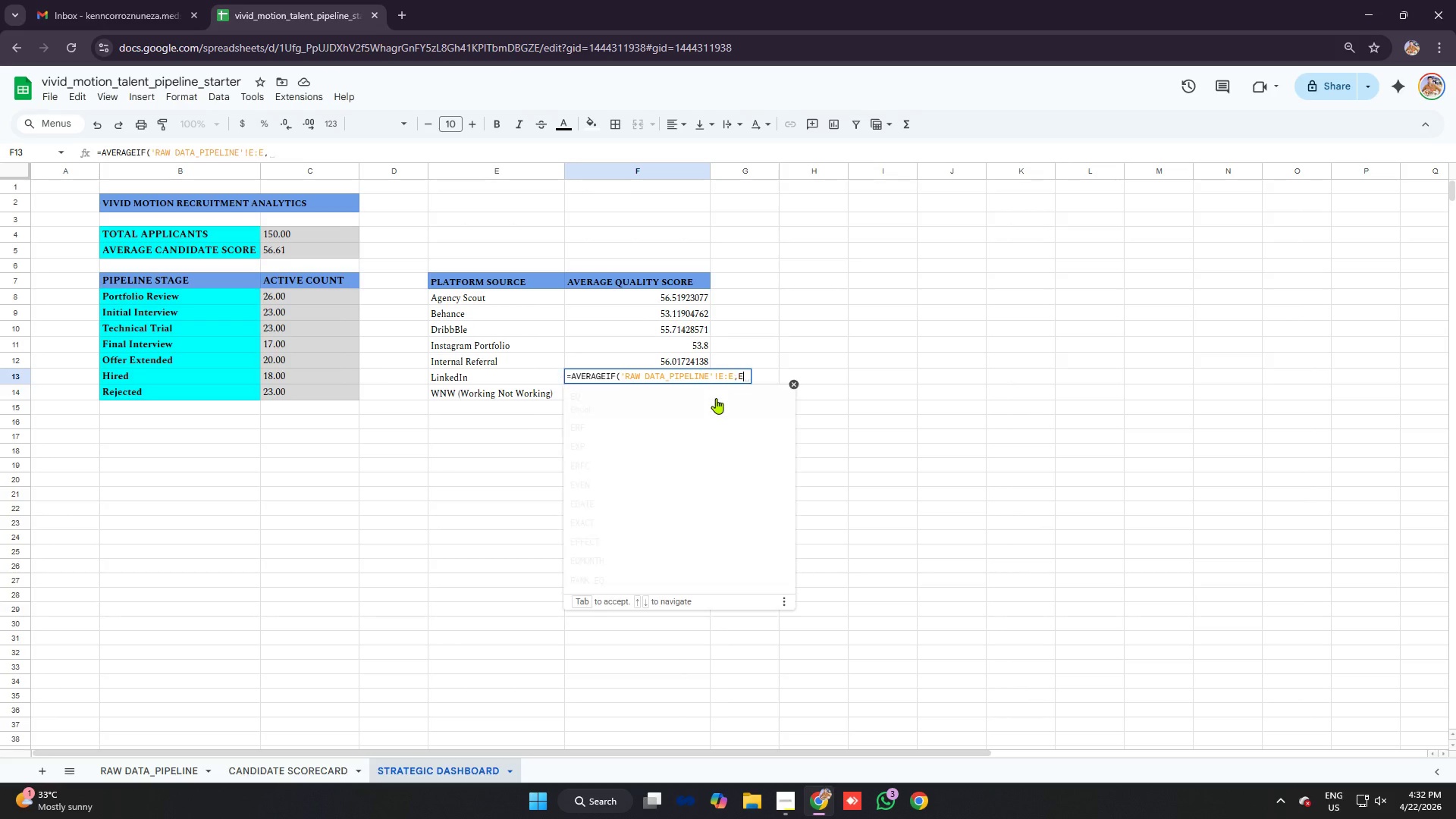 
key(E)
 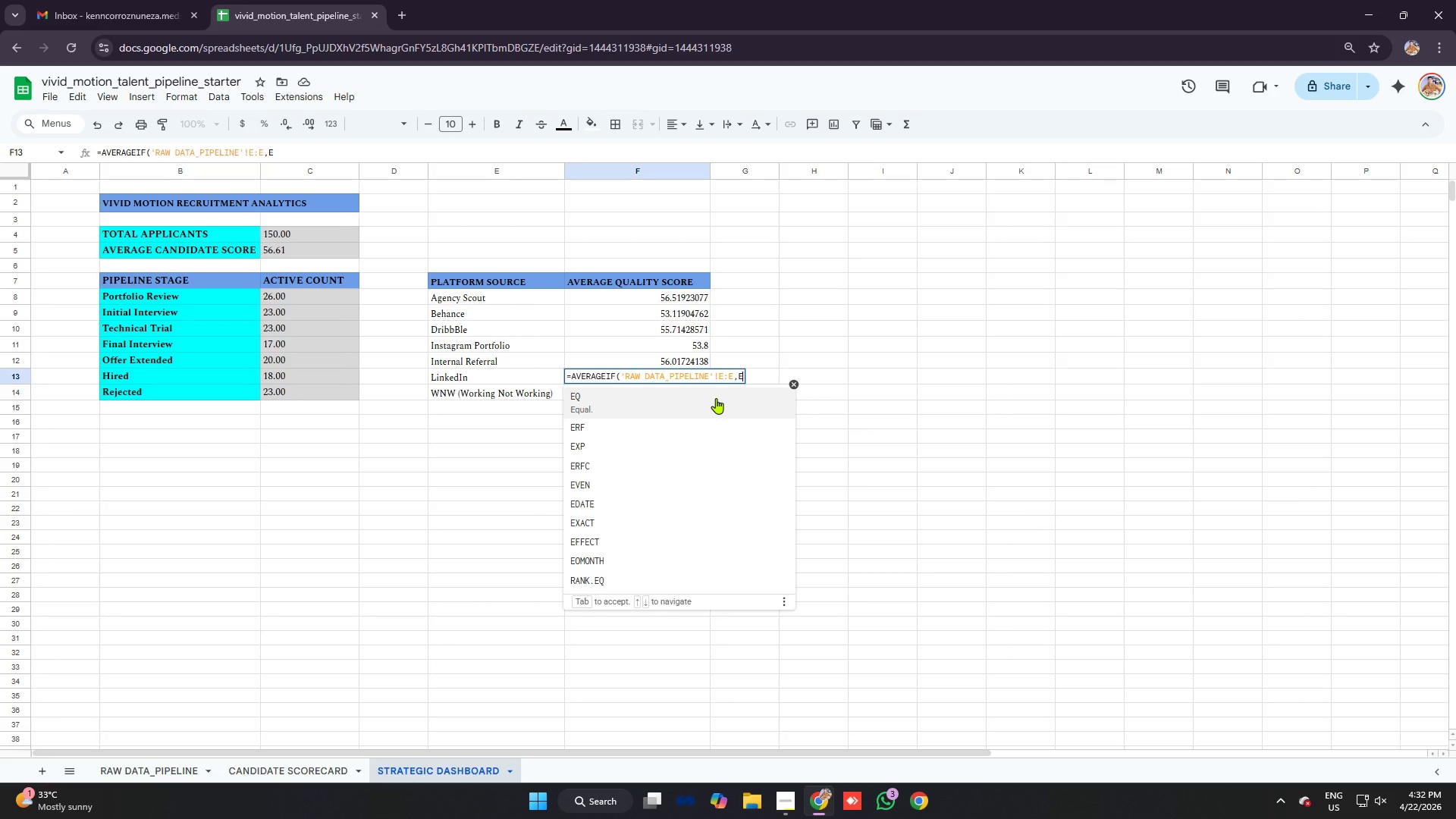 
type(13,'raw data_pipeline'!m;)
key(Backspace)
type(:m)
 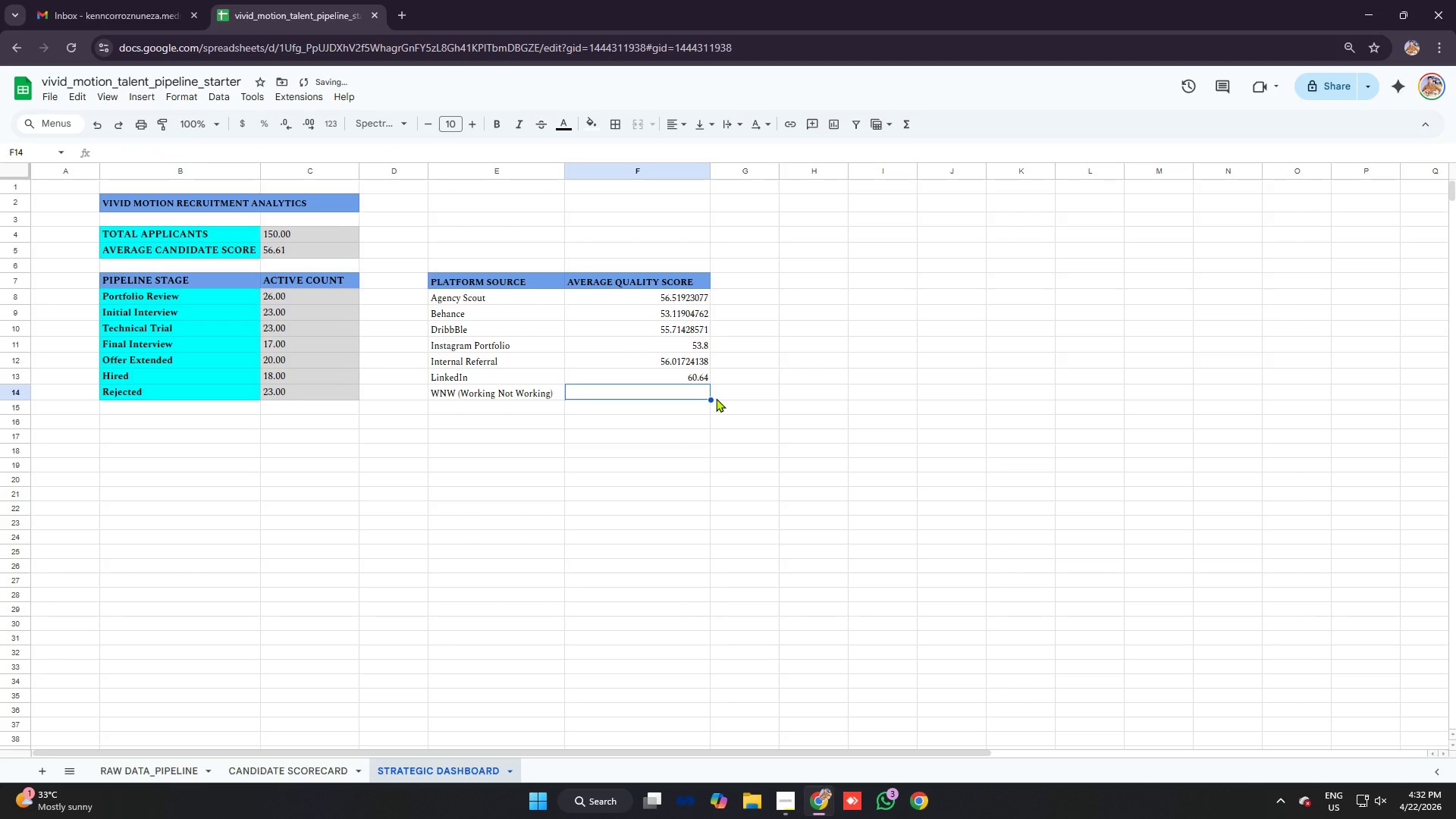 
 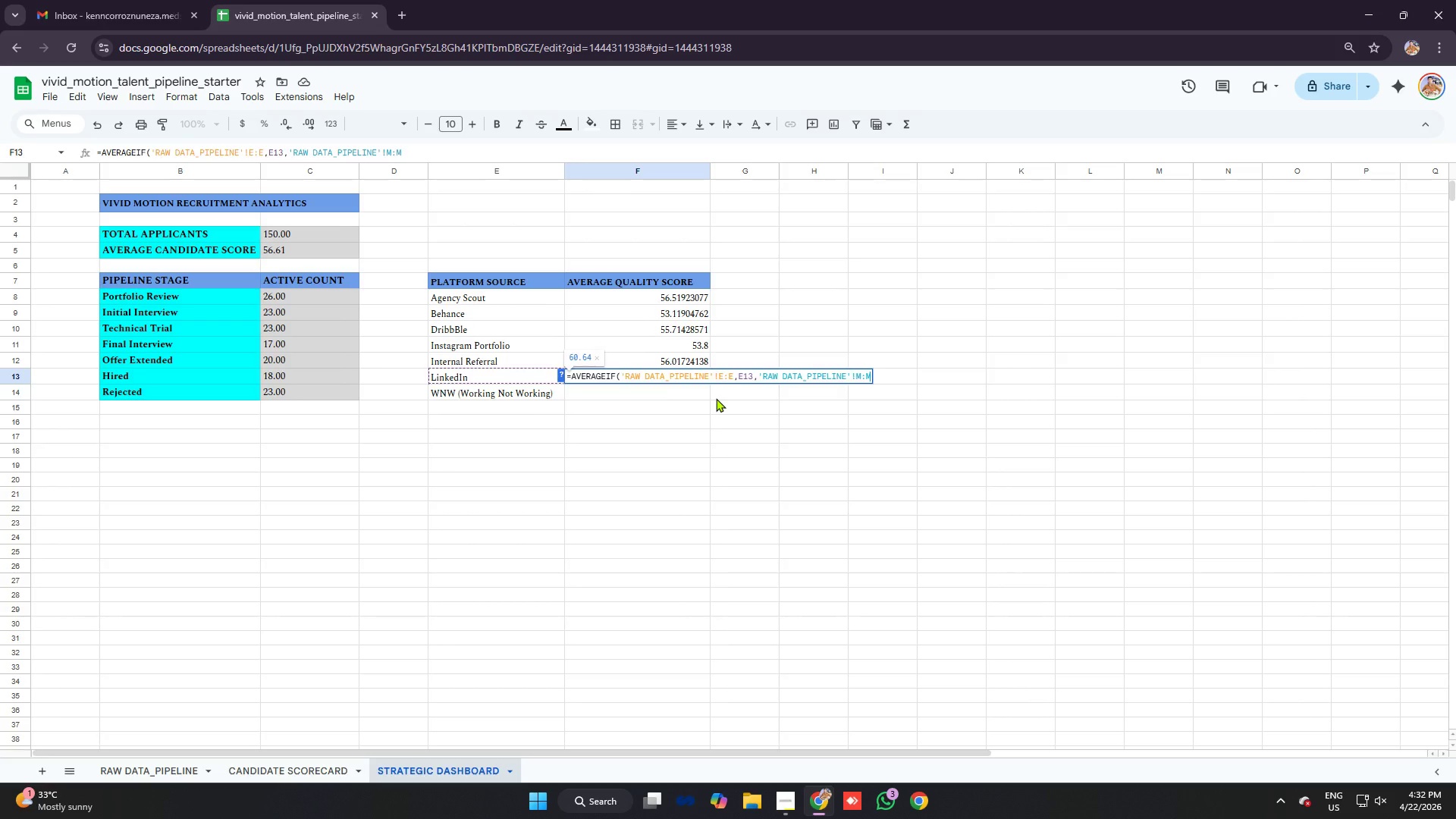 
key(Enter)
 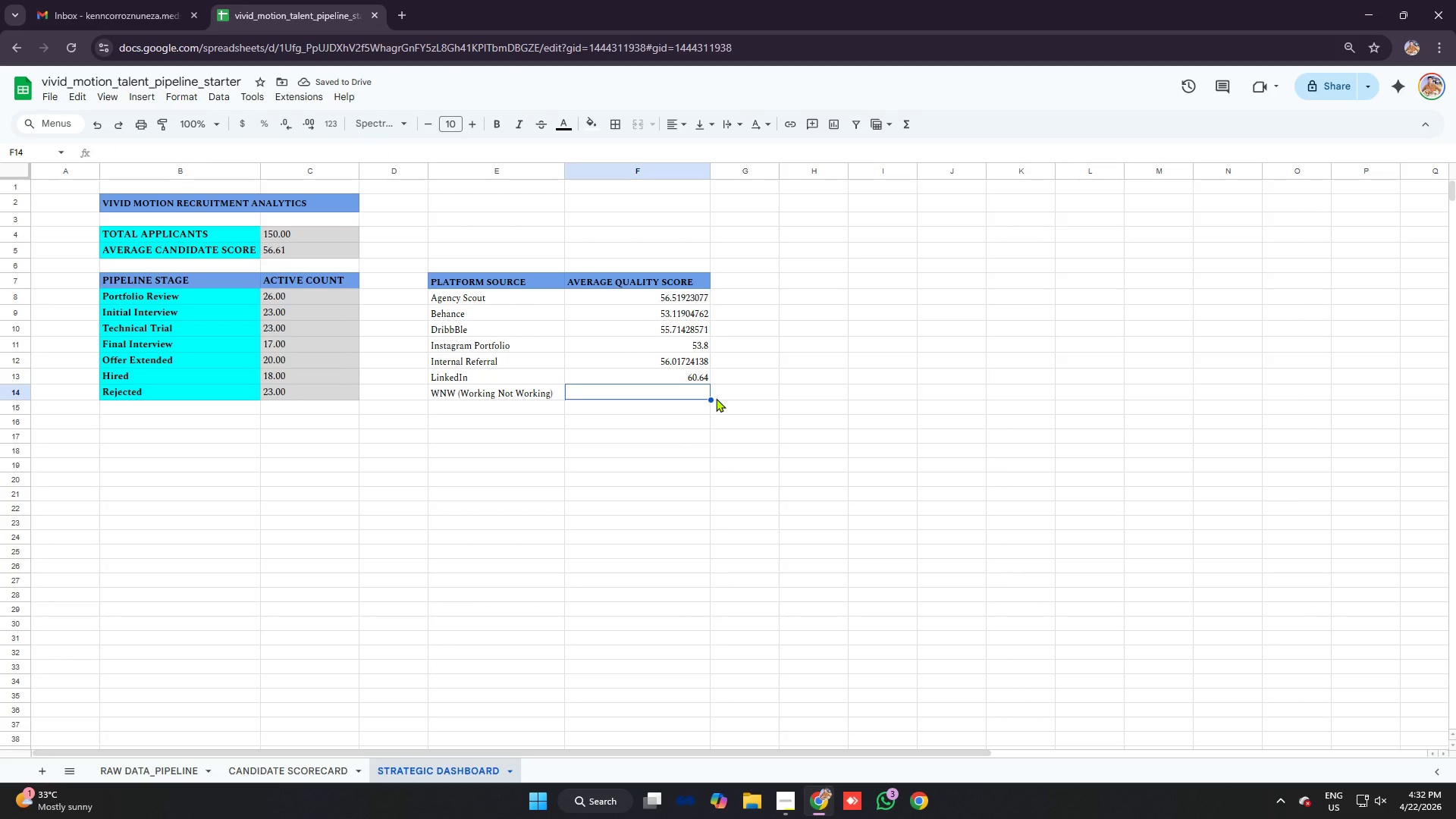 
type(=averageif)
key(Tab)
type('a)
key(Backspace)
type(raw data )
key(Backspace)
type(_)
 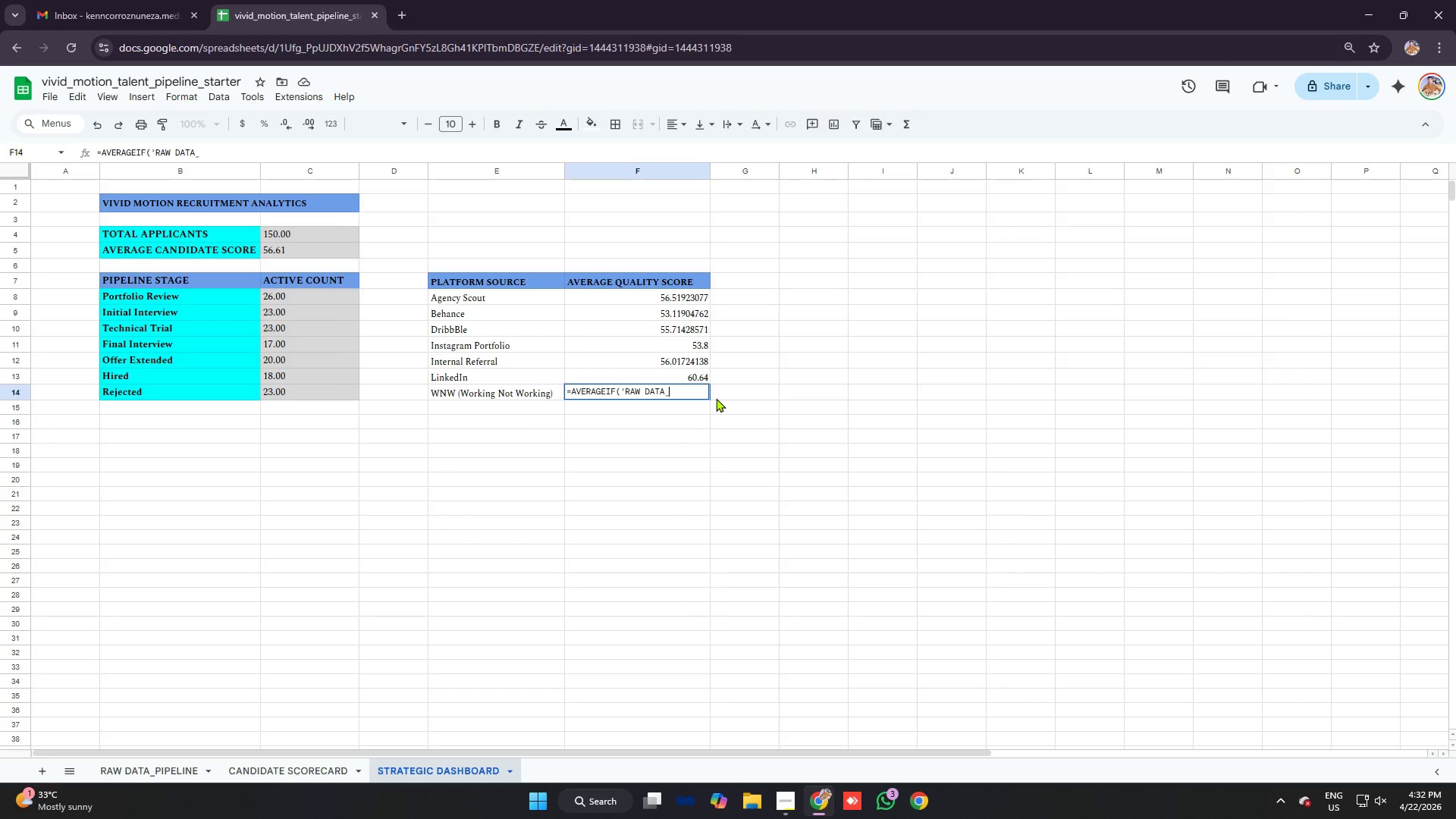 
type(pipeline'!e:E)
key(Backspace)
type(e,e14)
 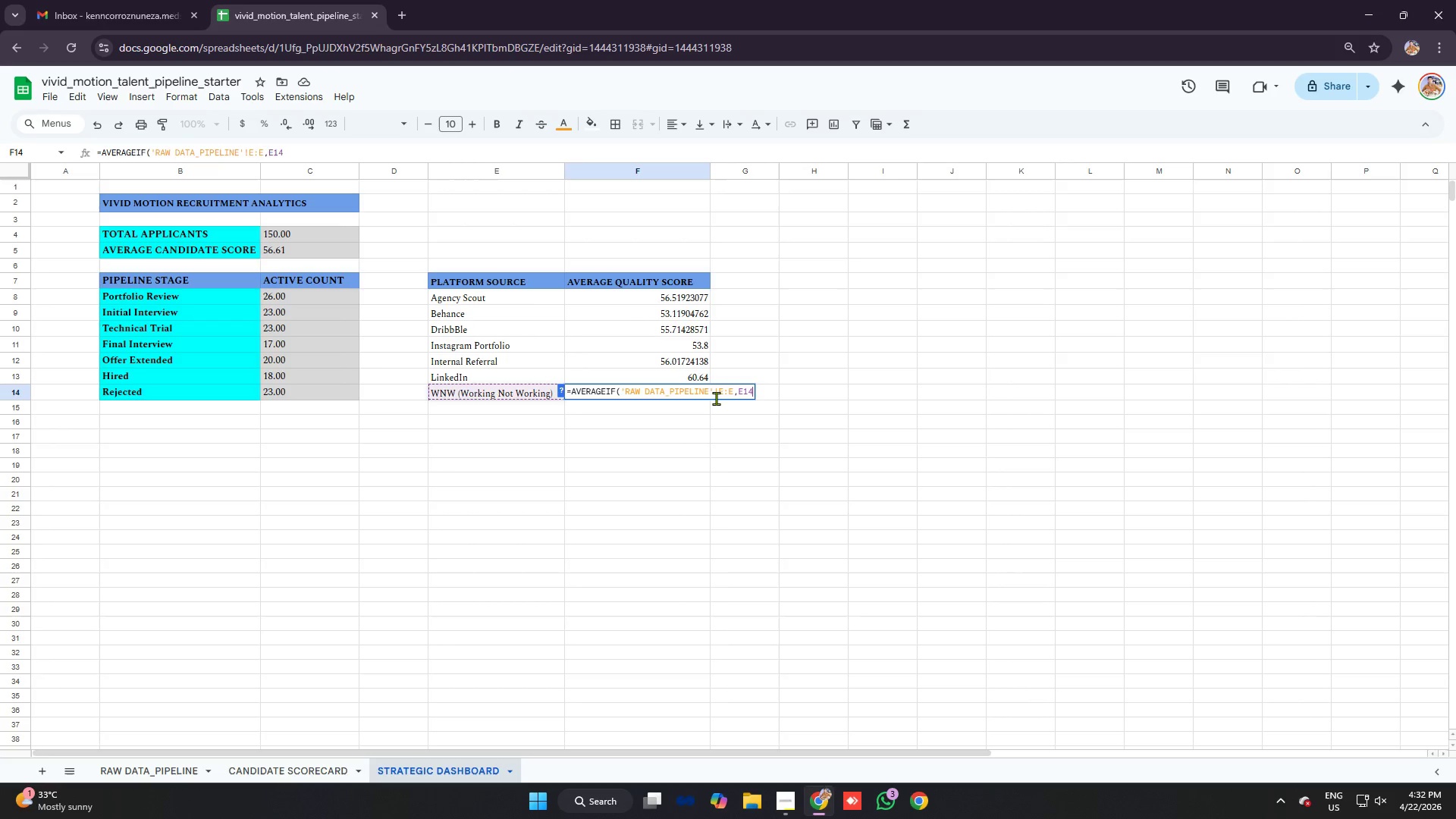 
type(,'raw data_)
 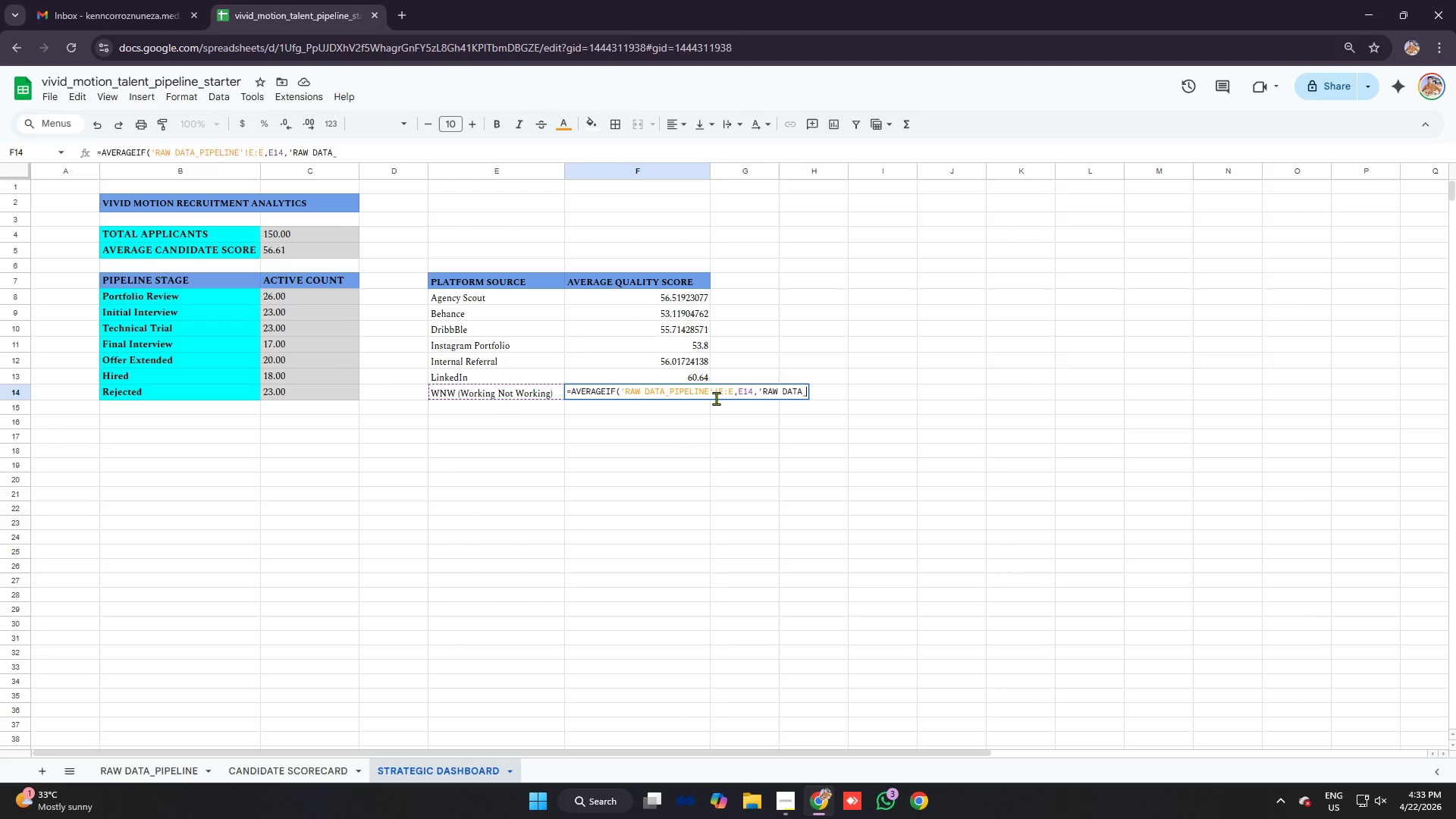 
wait(5.55)
 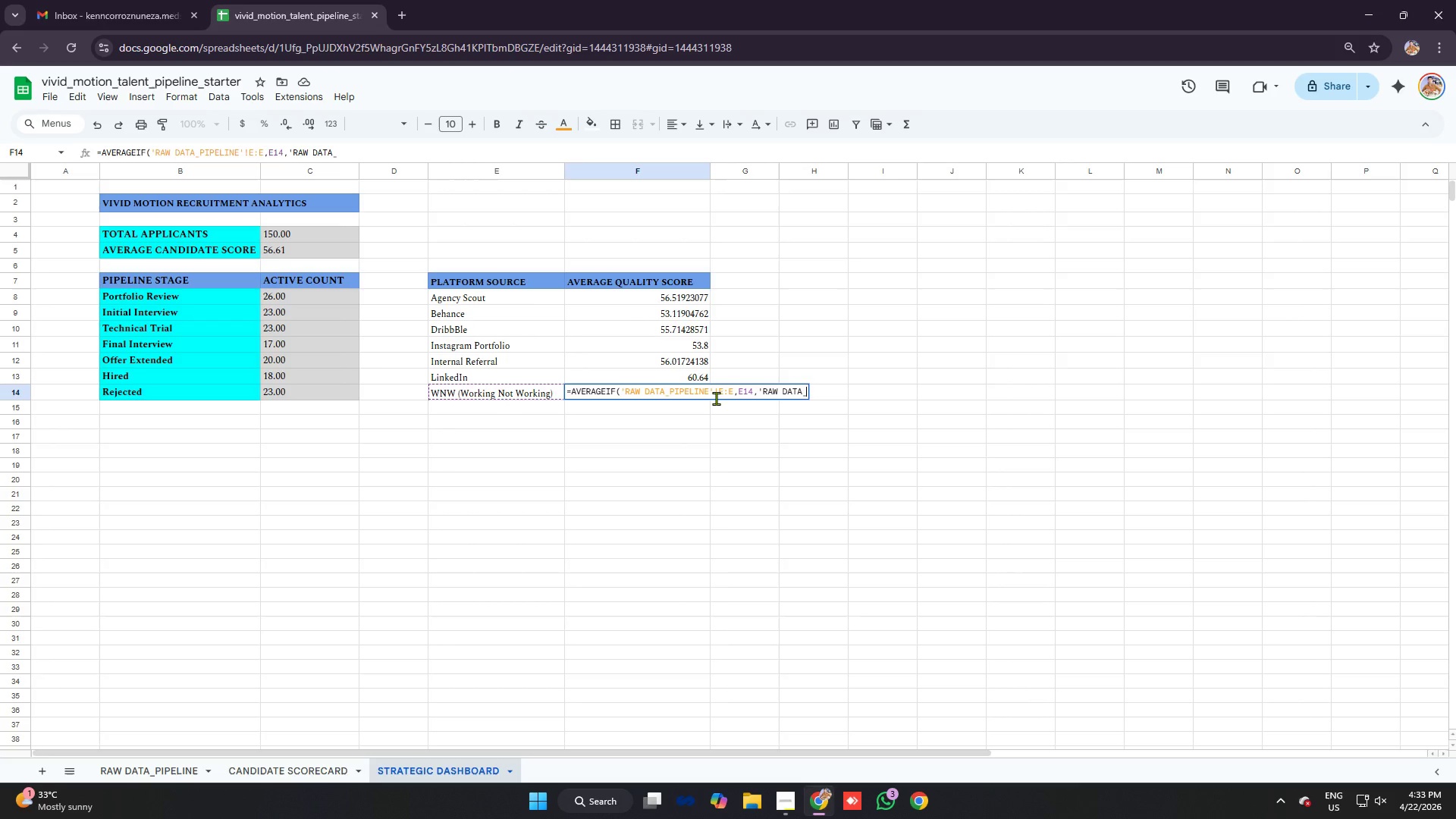 
type(pie)
key(Backspace)
type(peline)
 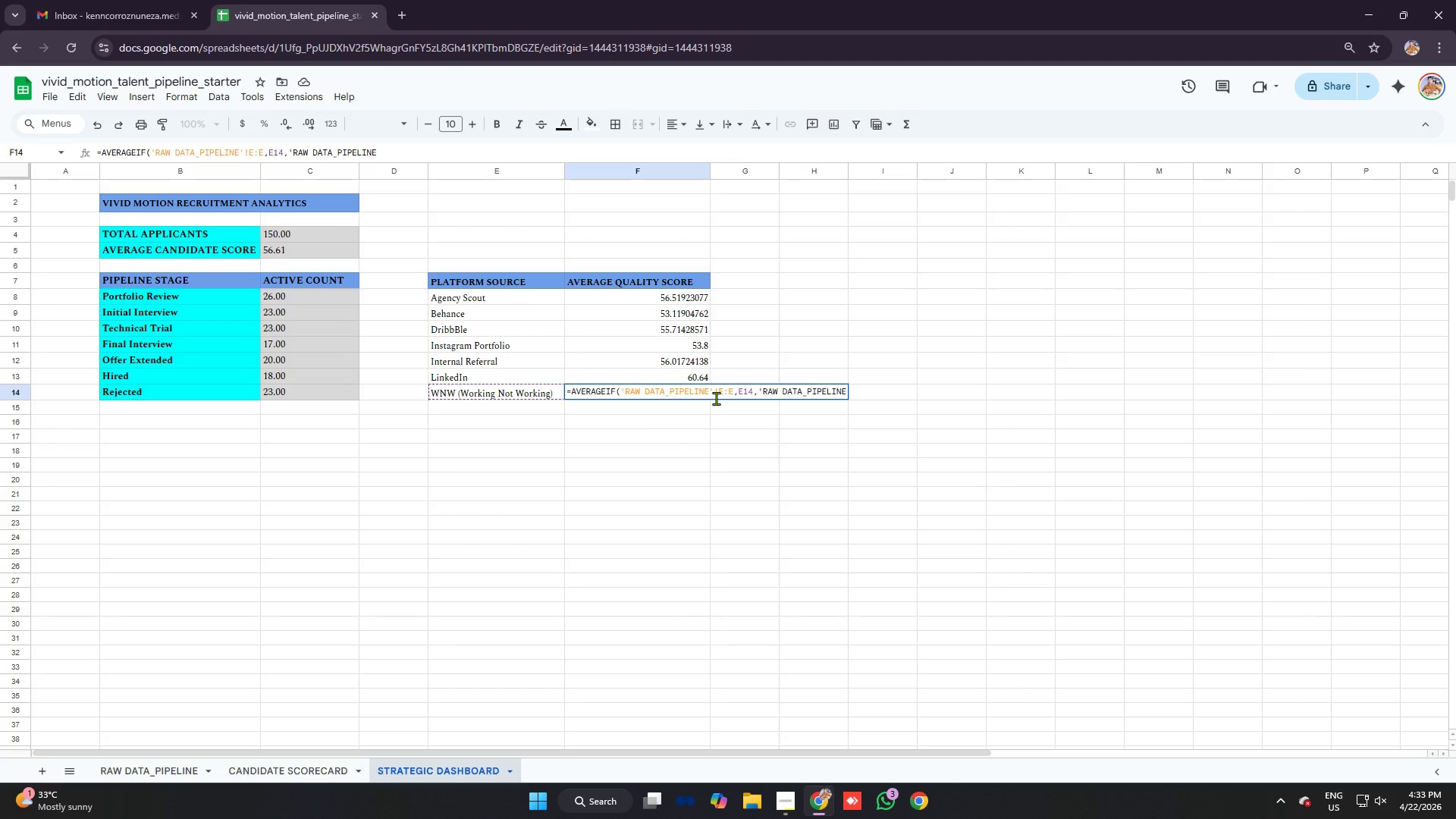 
key(Quote)
 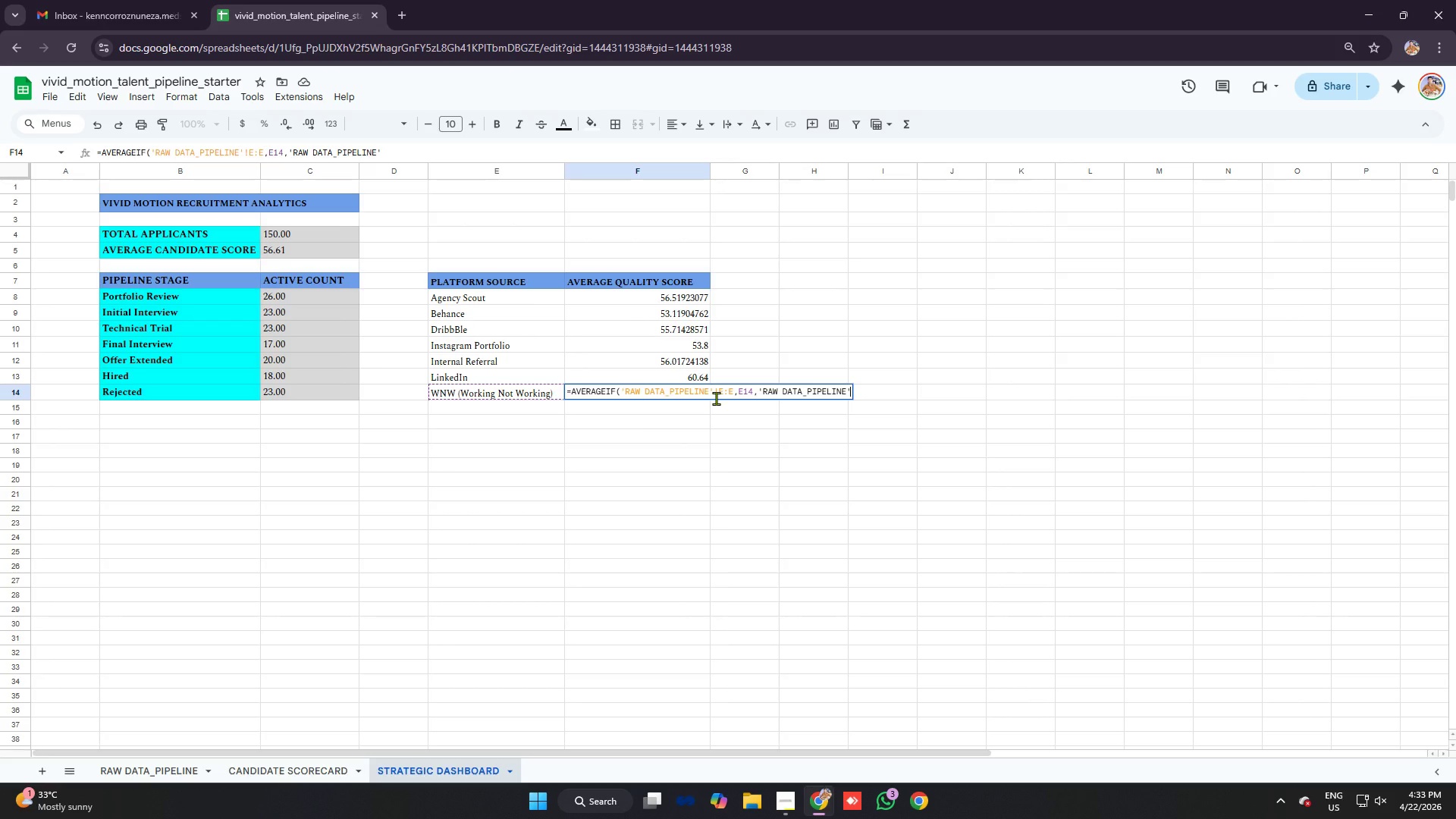 
key(Shift+ShiftRight)
 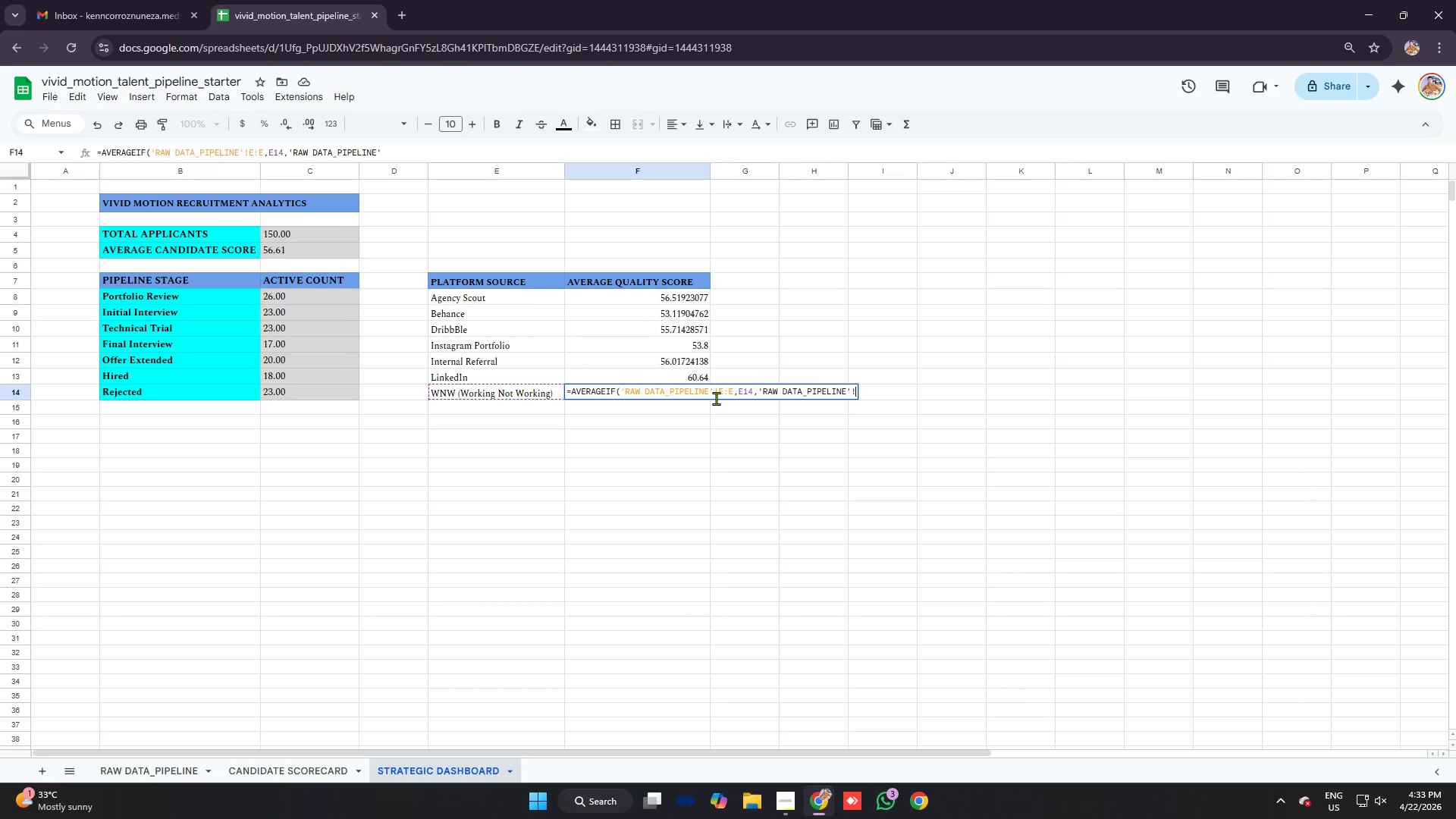 
key(Shift+1)
 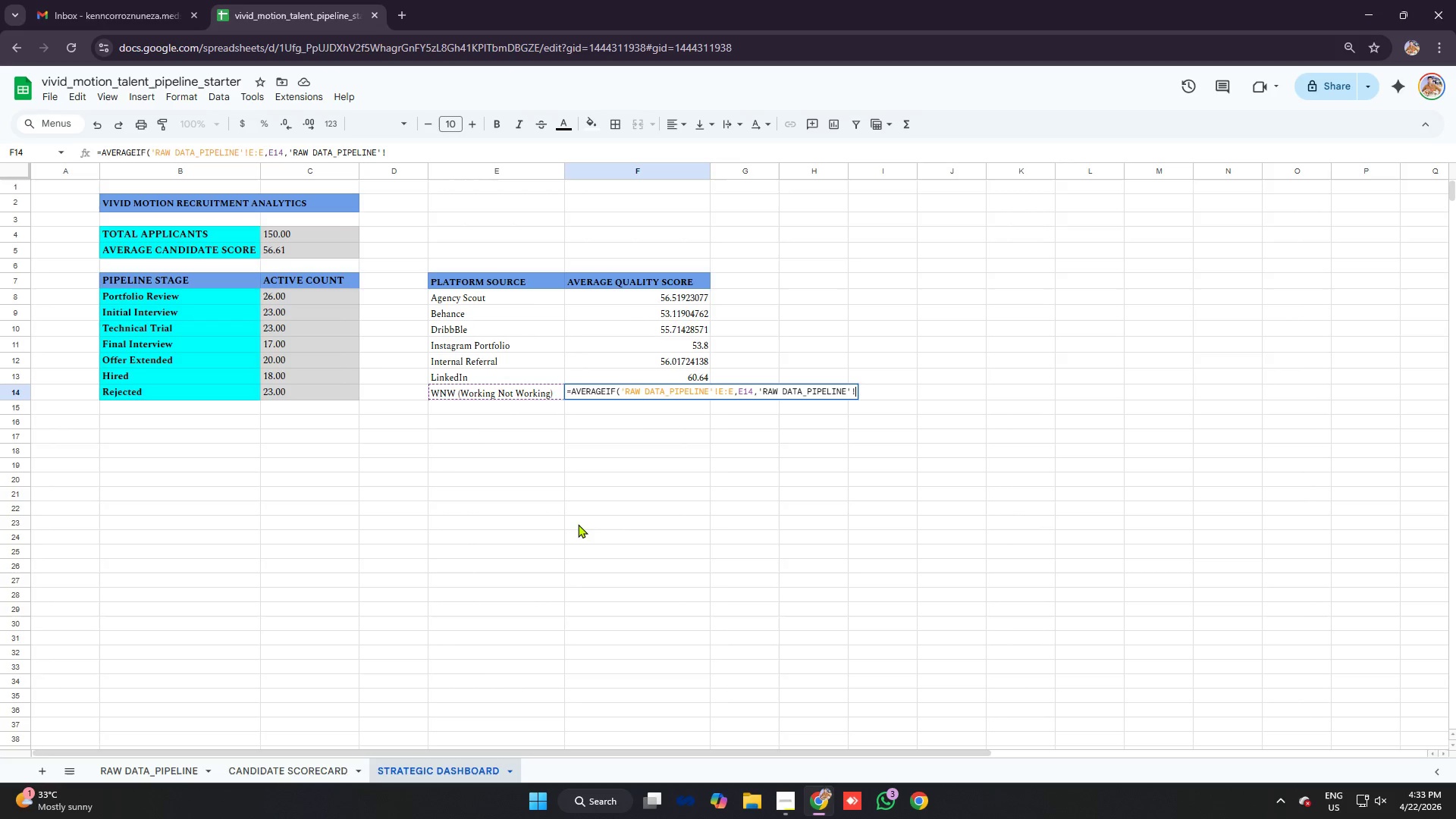 
wait(19.08)
 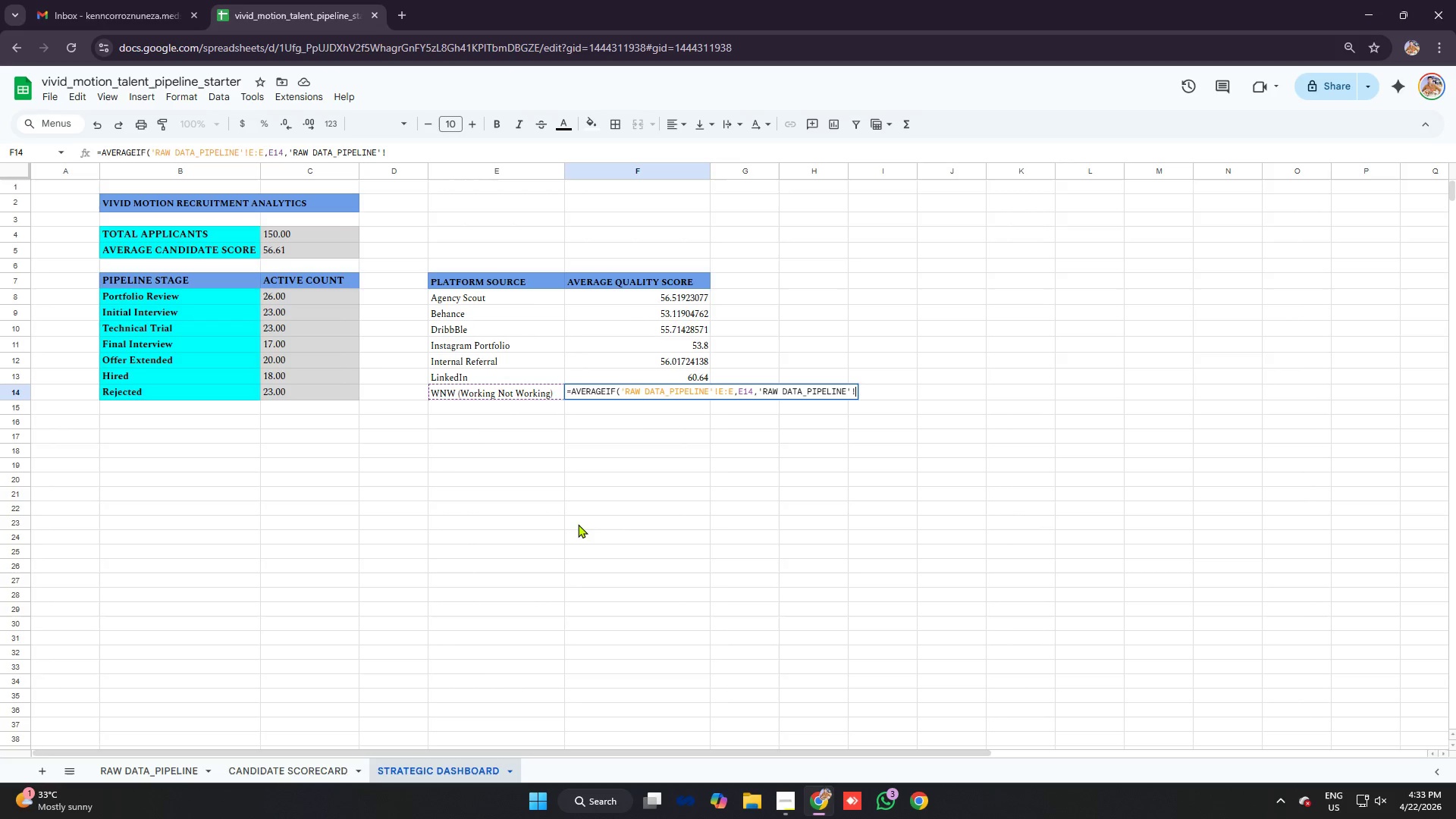 
key(M)
 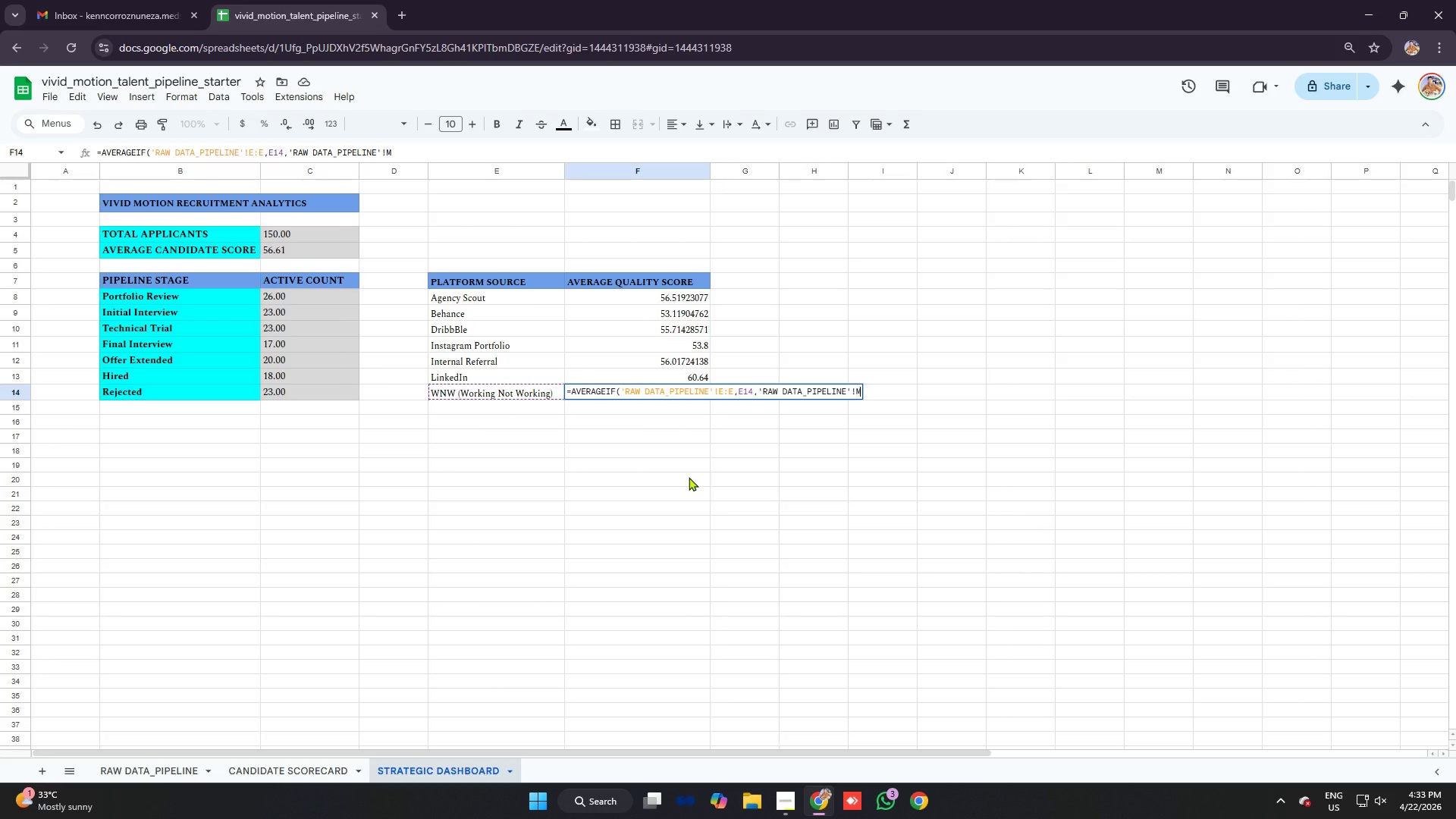 
key(Shift+Semicolon)
 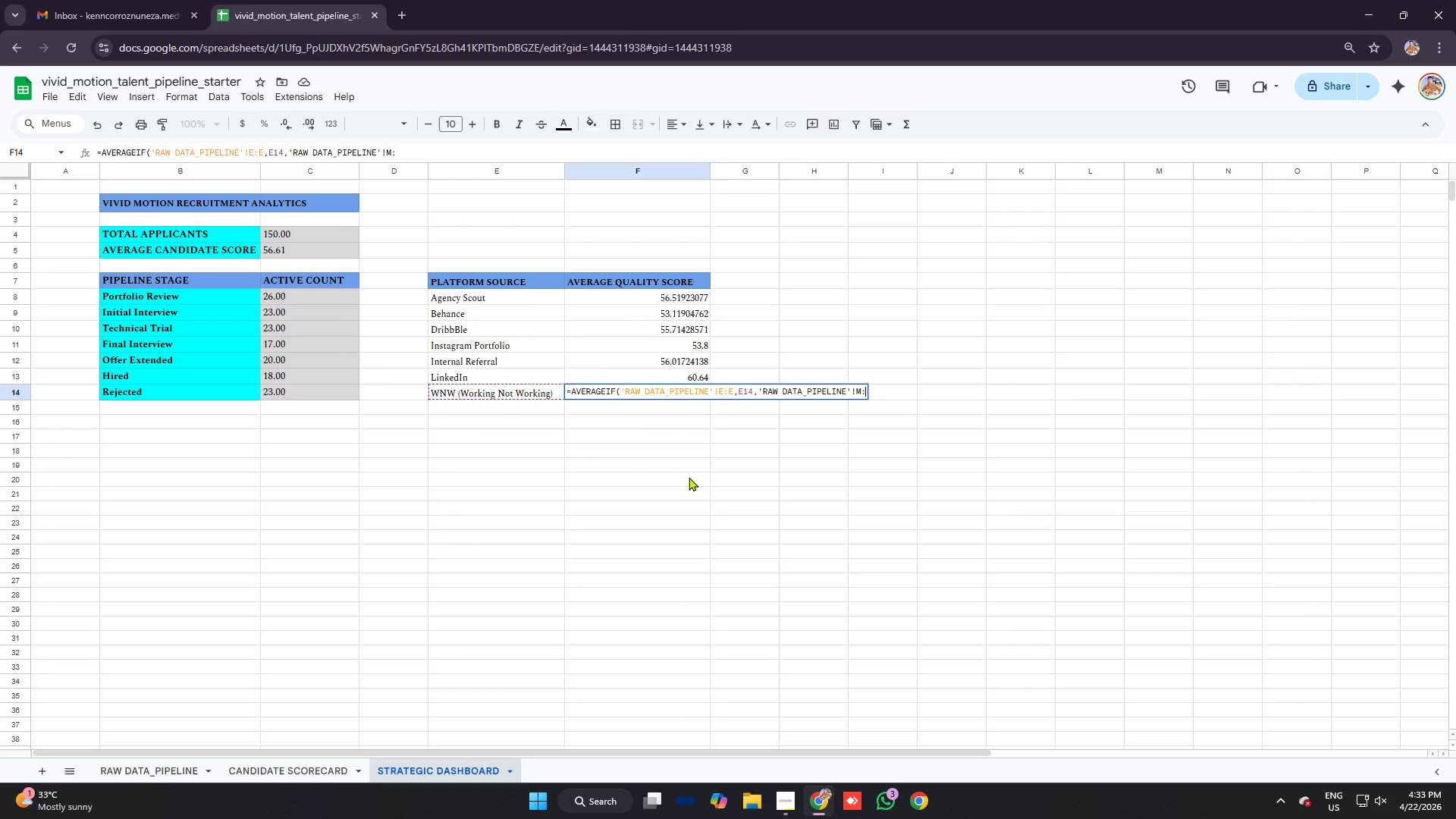 
key(M)
 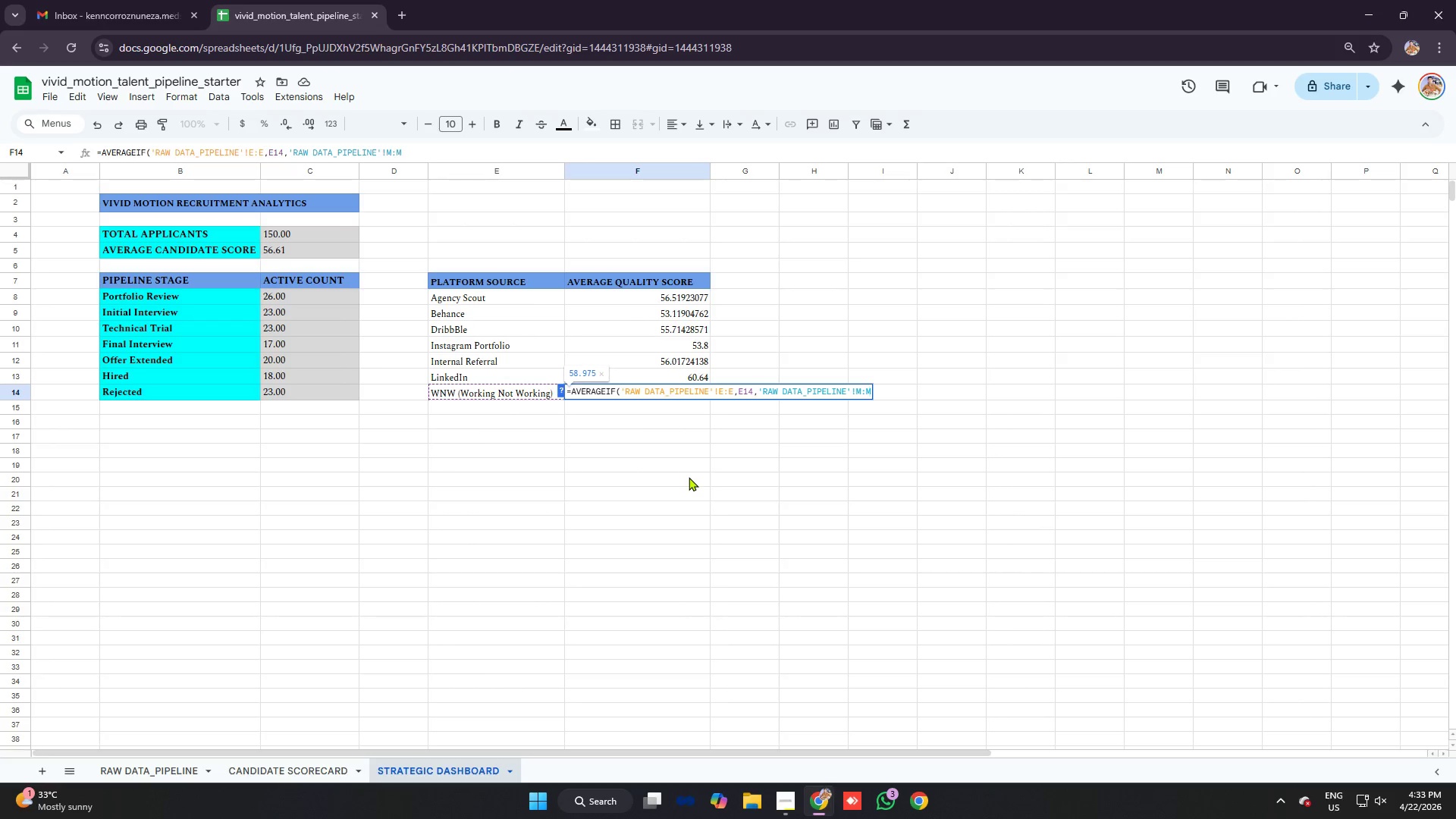 
key(Enter)
 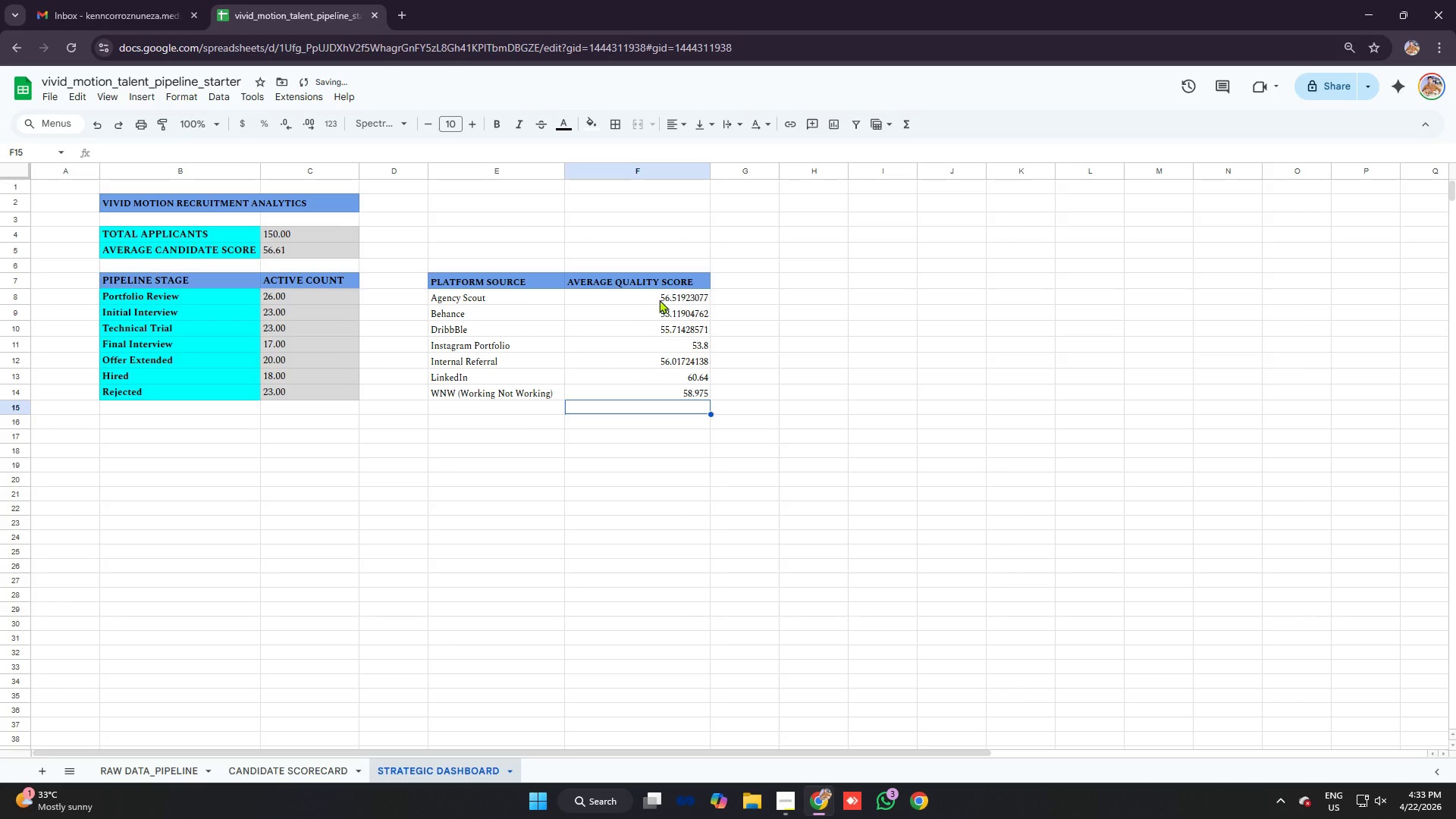 
left_click([617, 299])
 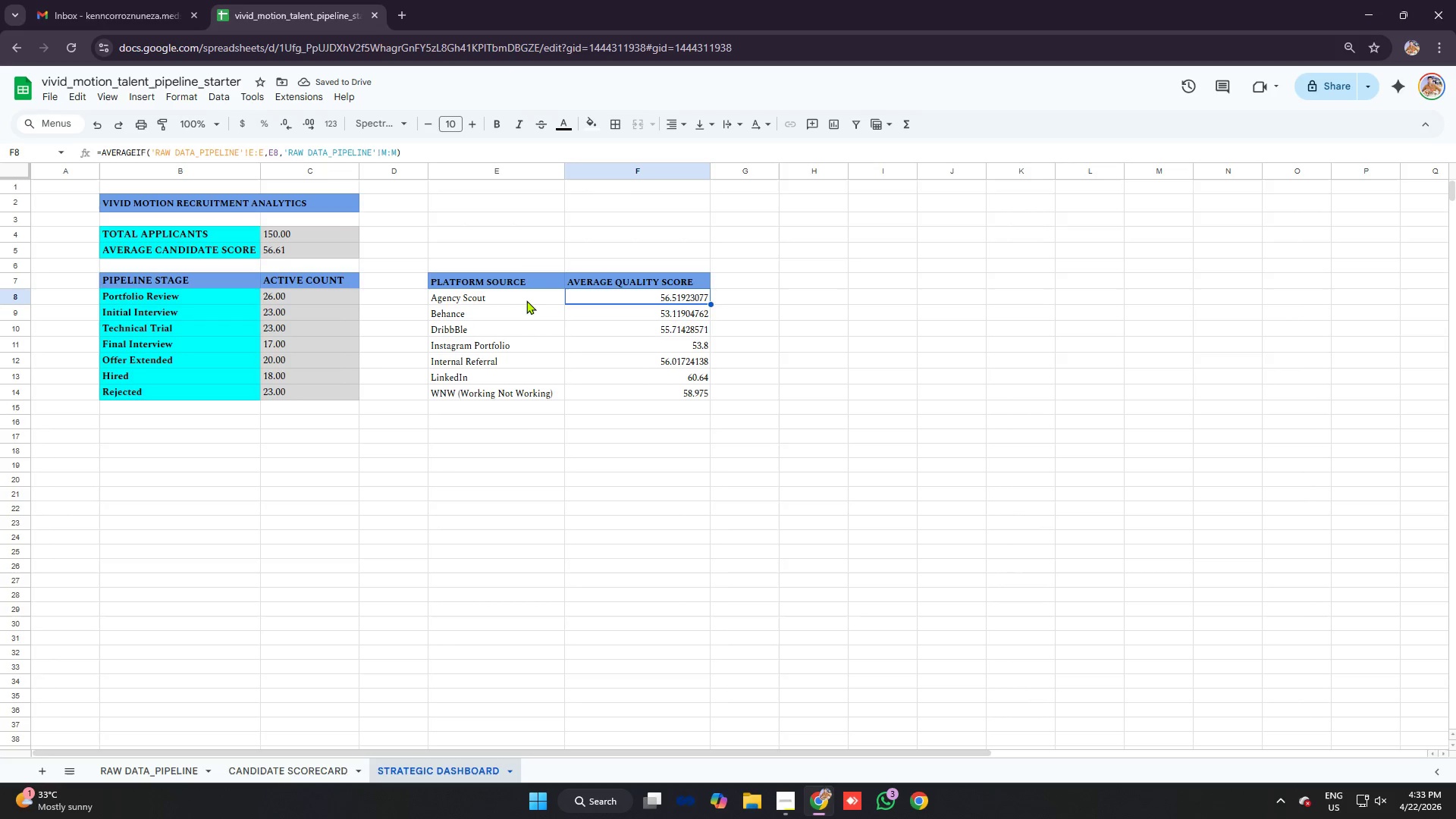 
left_click_drag(start_coordinate=[523, 298], to_coordinate=[535, 400])
 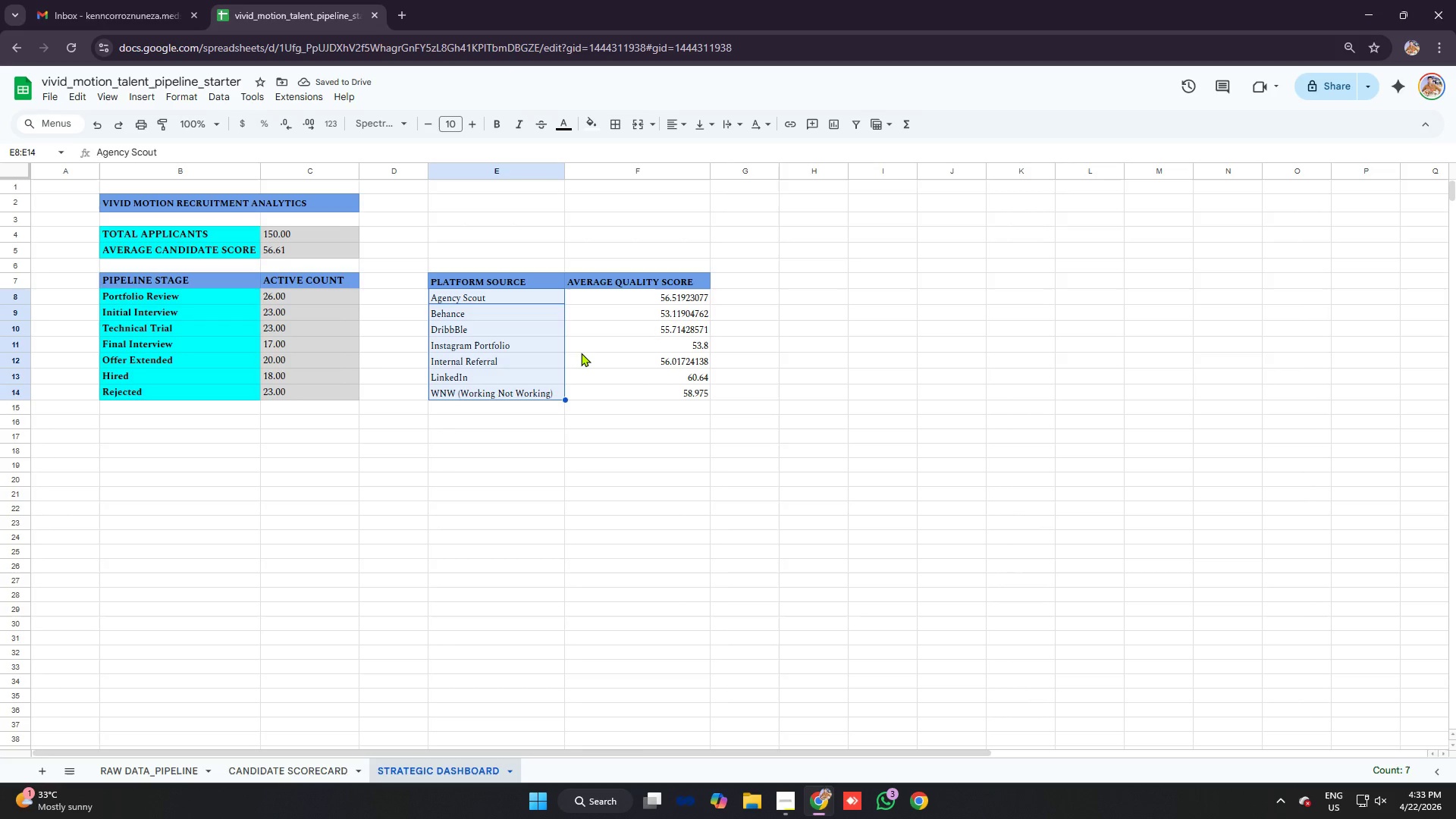 
key(Control+B)
 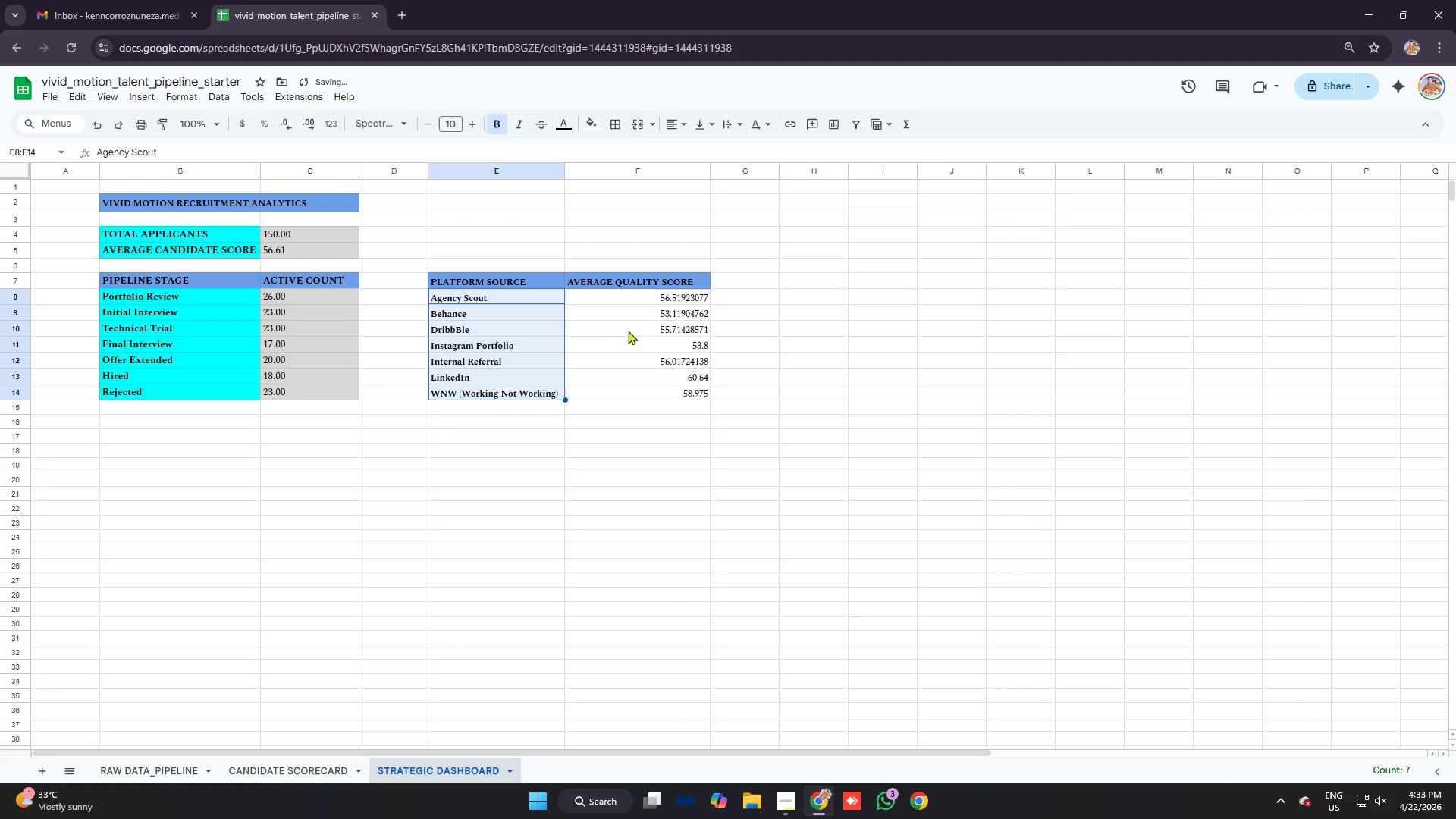 
left_click([635, 297])
 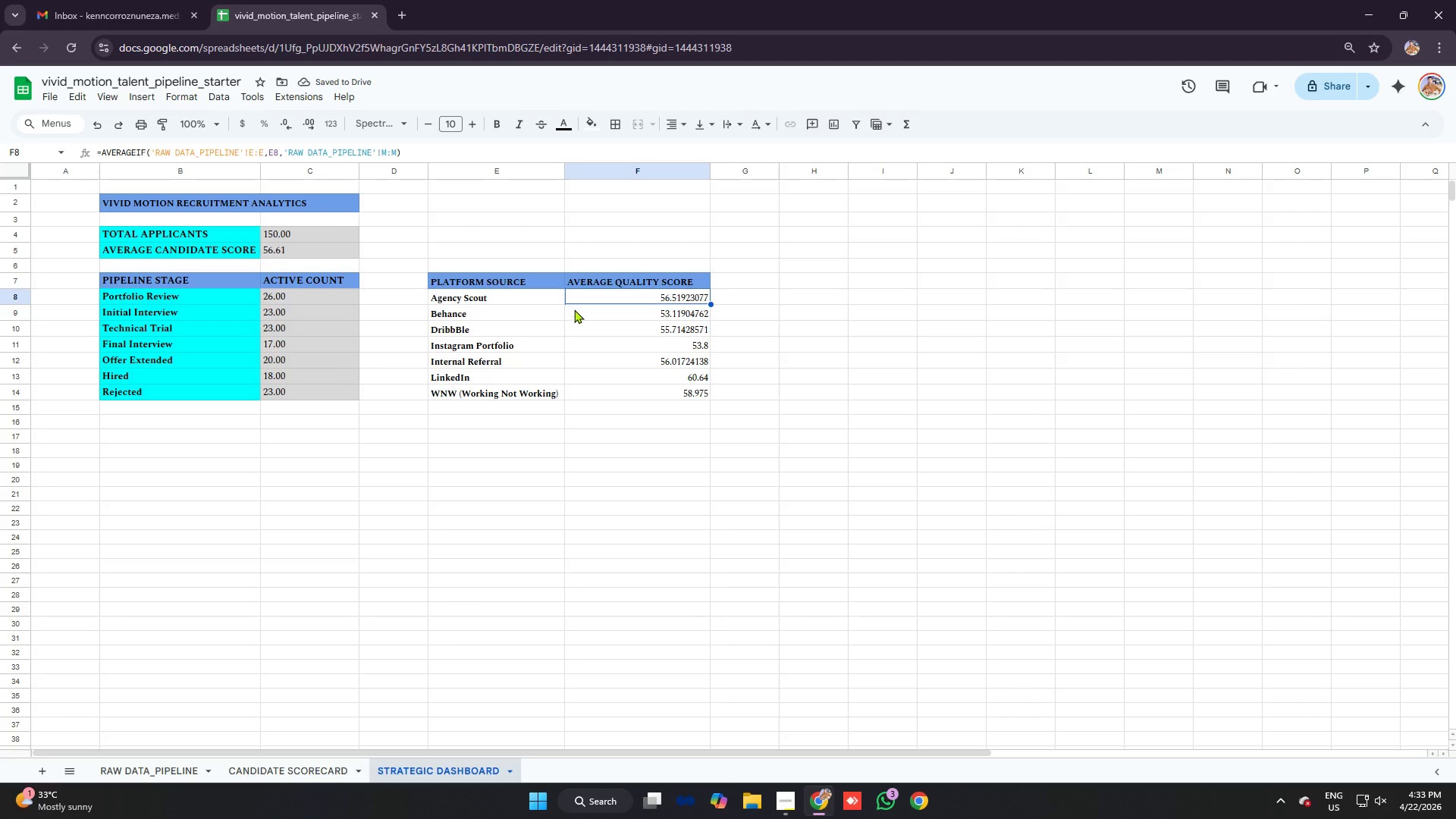 
left_click_drag(start_coordinate=[575, 301], to_coordinate=[632, 388])
 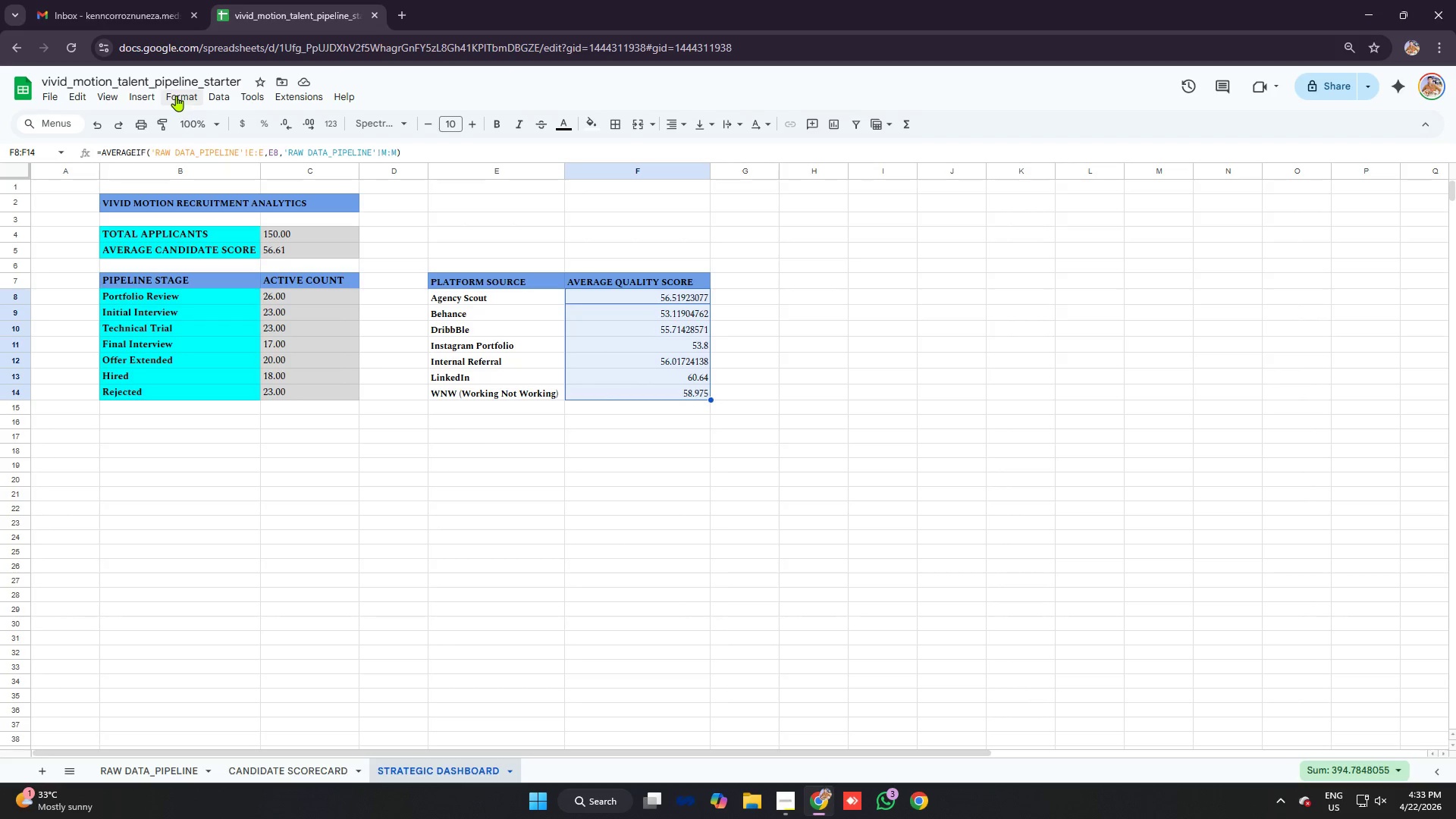 
left_click([178, 96])
 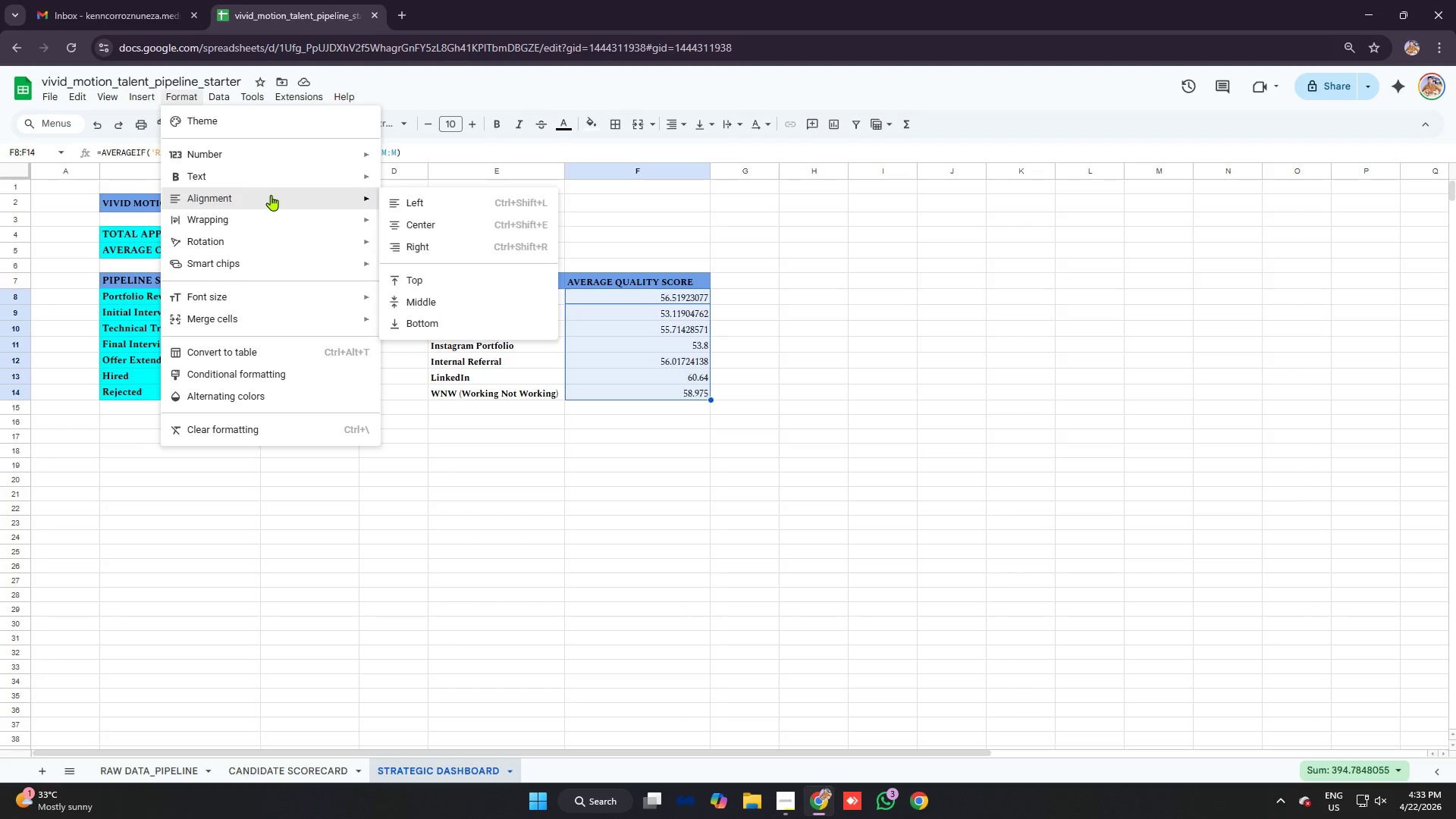 
left_click([262, 155])
 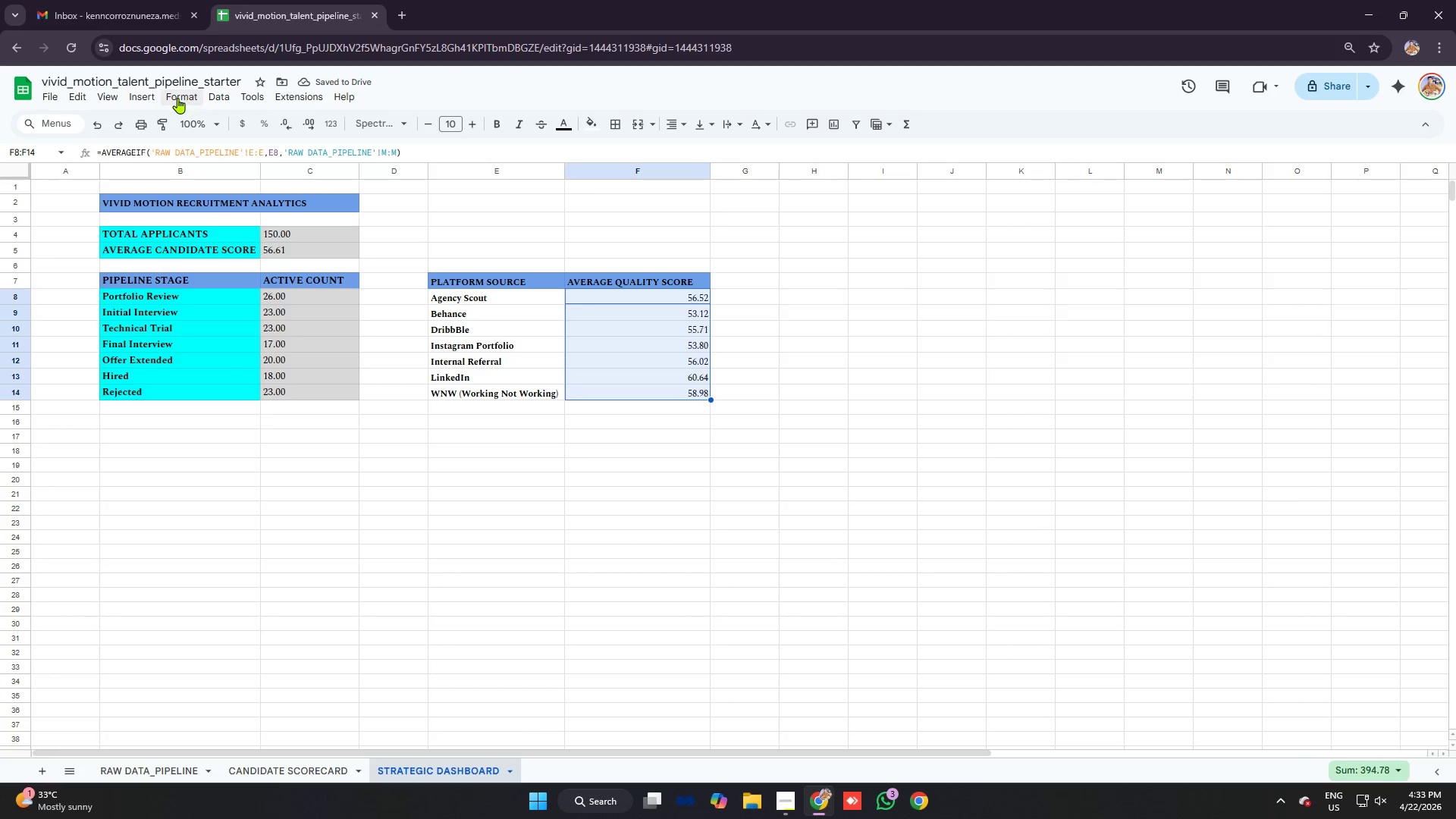 
wait(5.42)
 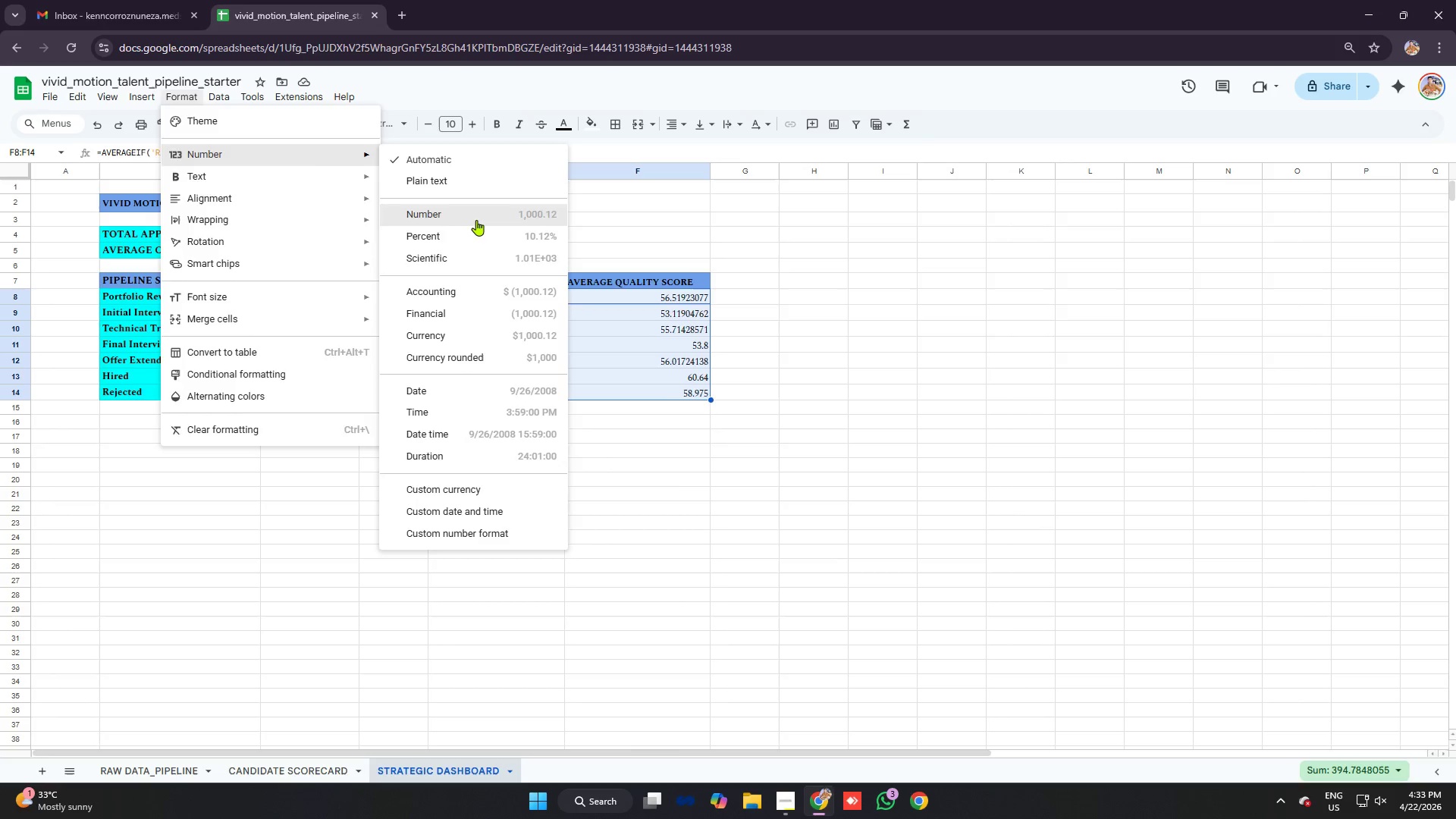 
left_click([177, 98])
 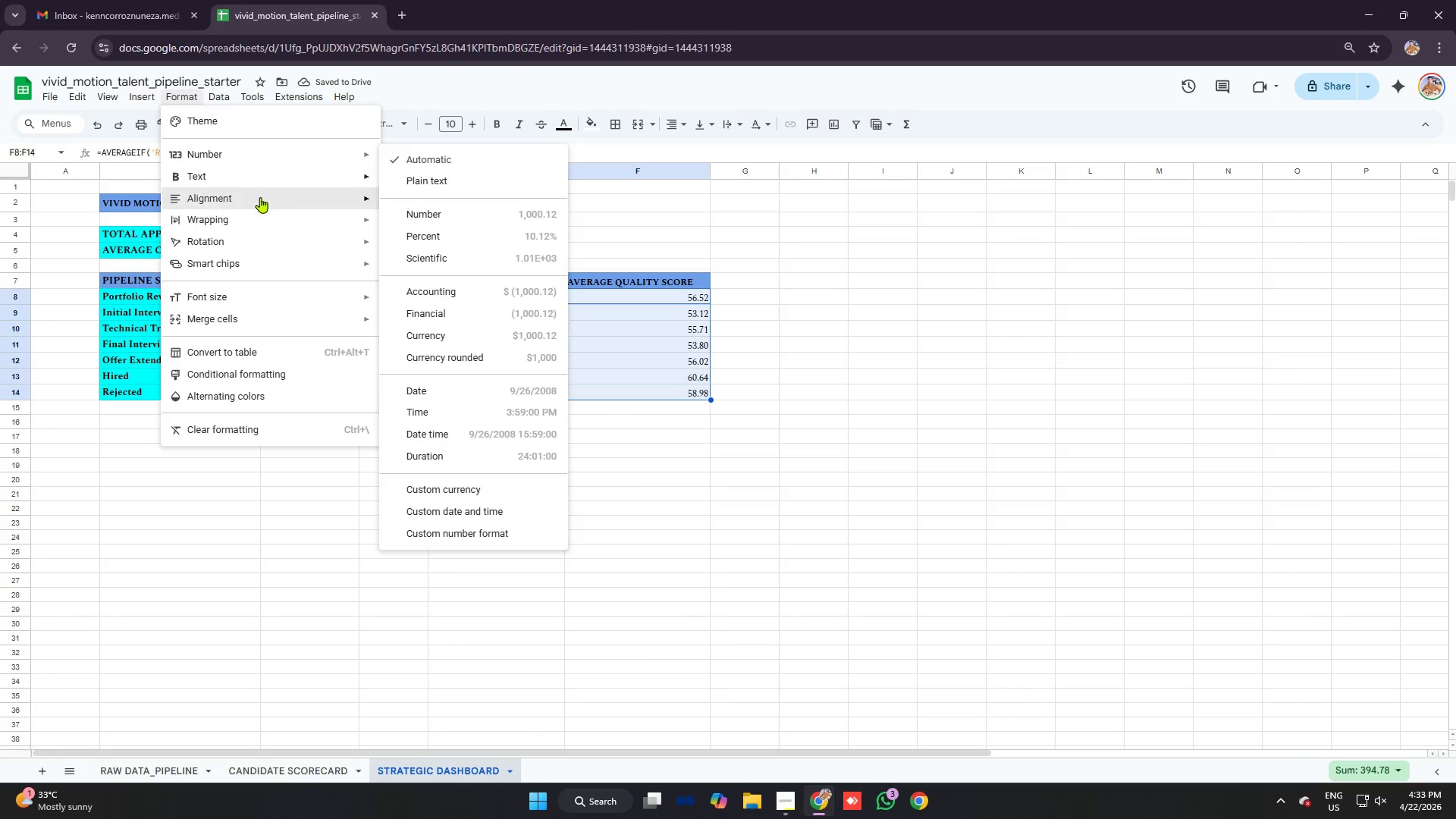 
left_click([261, 201])
 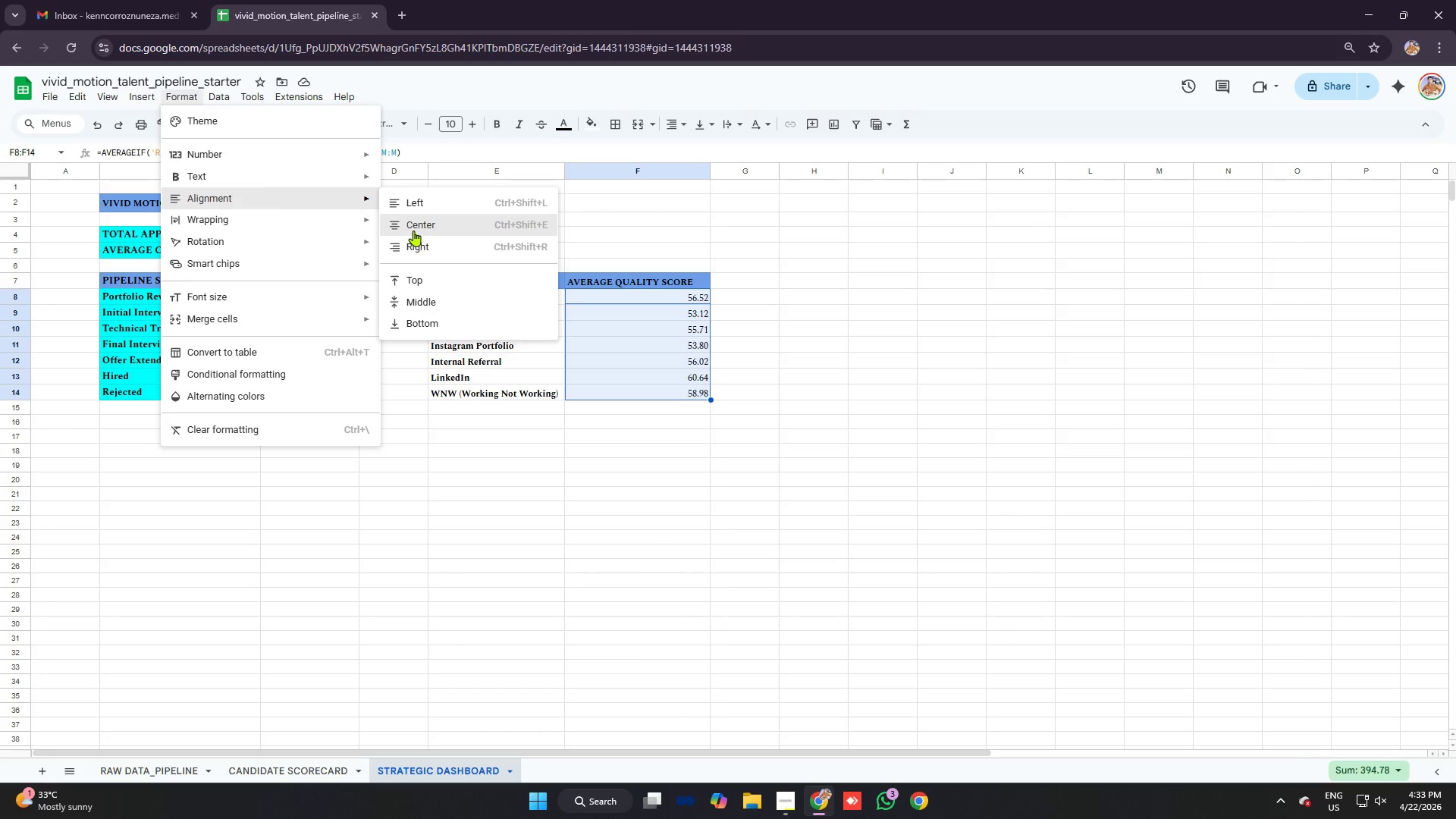 
left_click([414, 231])
 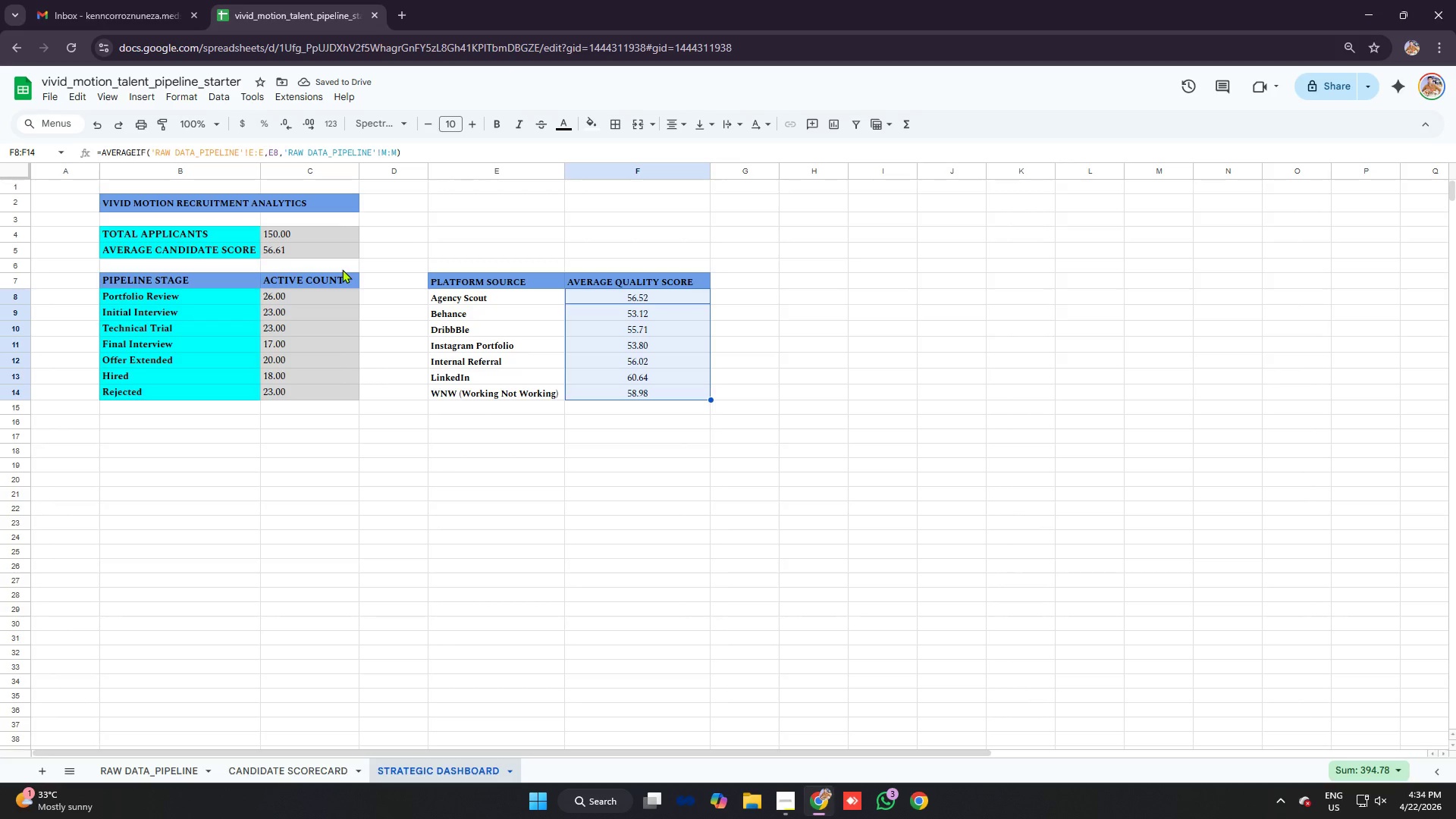 
wait(6.34)
 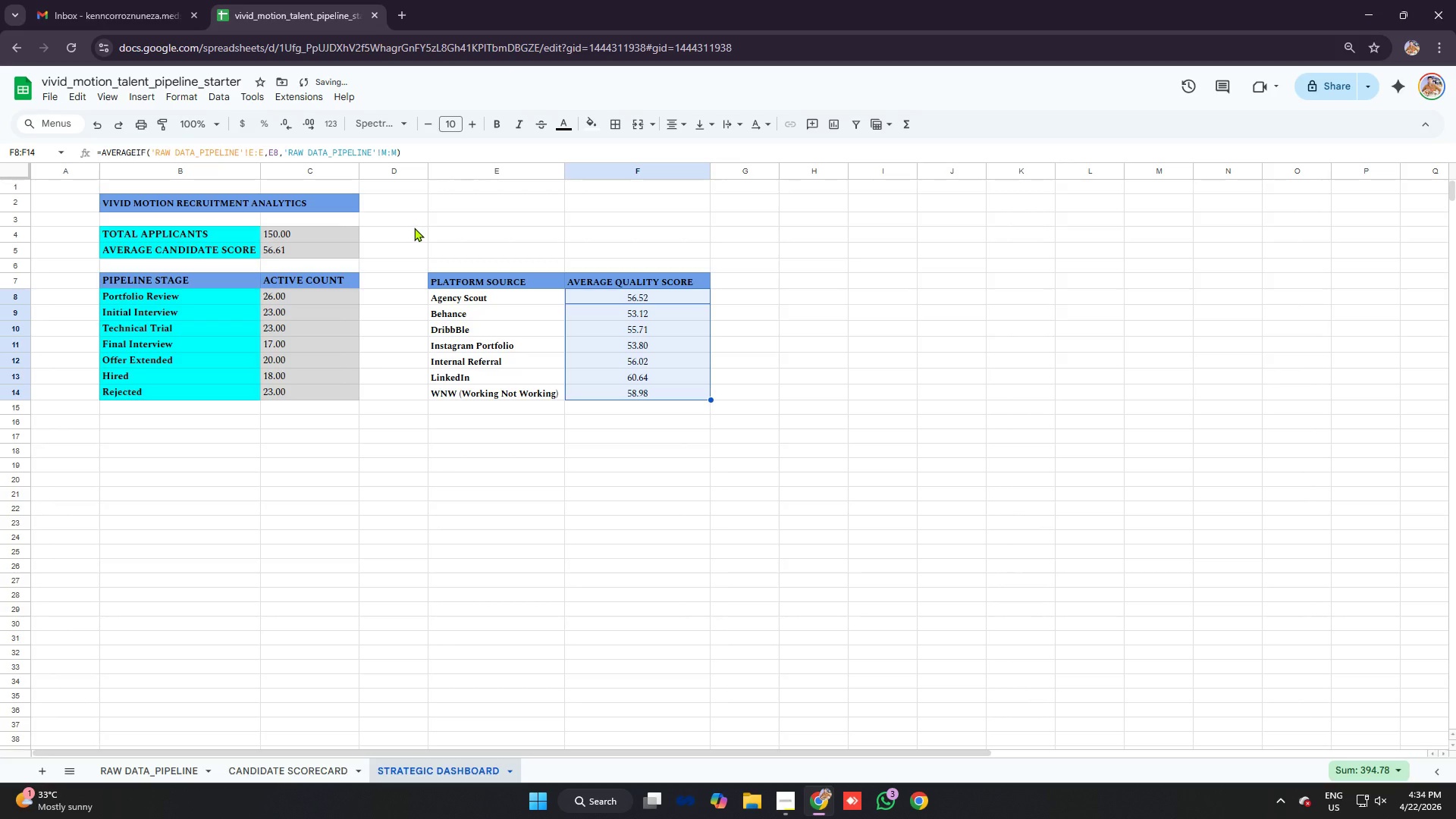 
left_click([587, 344])
 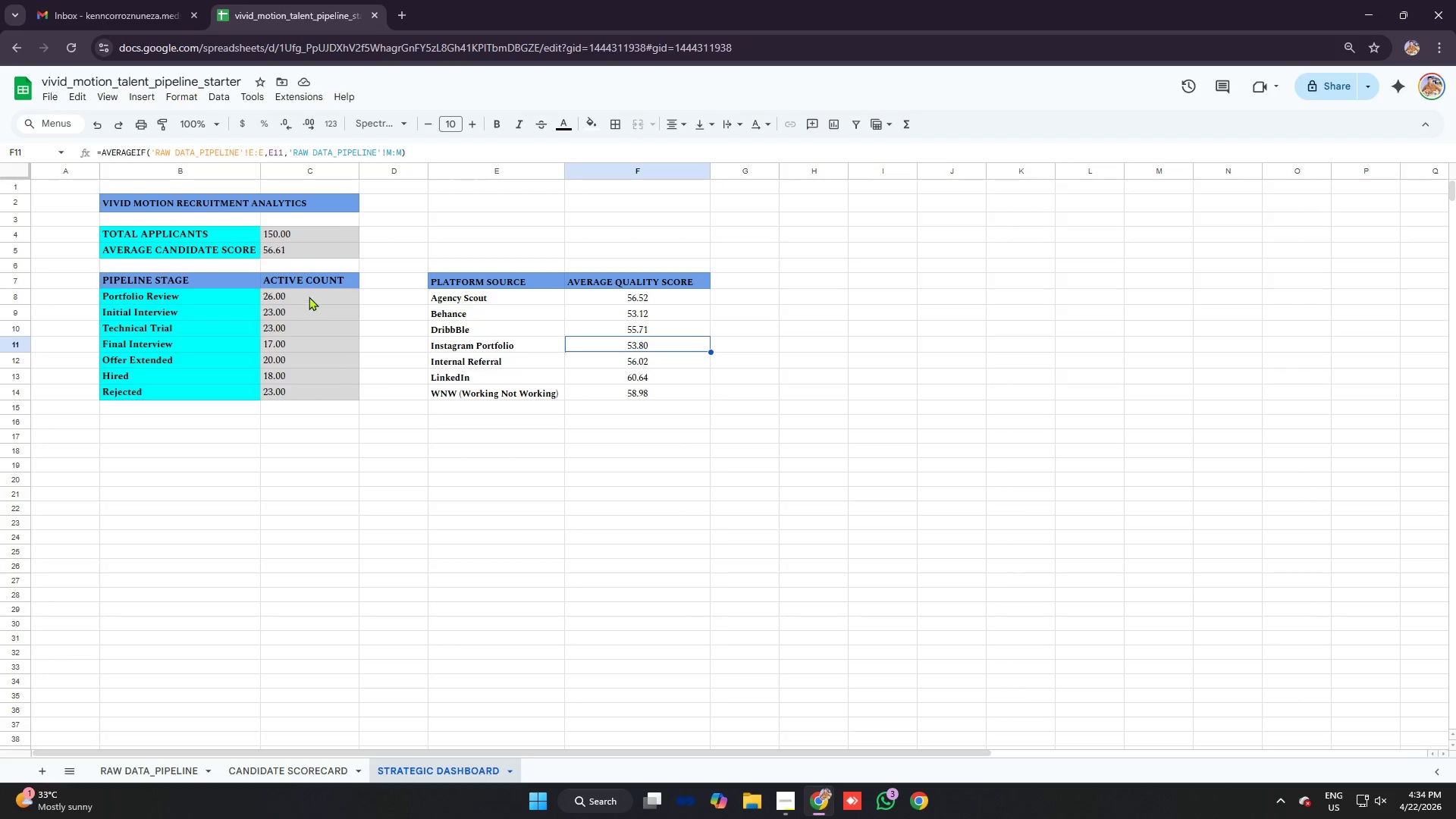 
left_click_drag(start_coordinate=[309, 297], to_coordinate=[331, 397])
 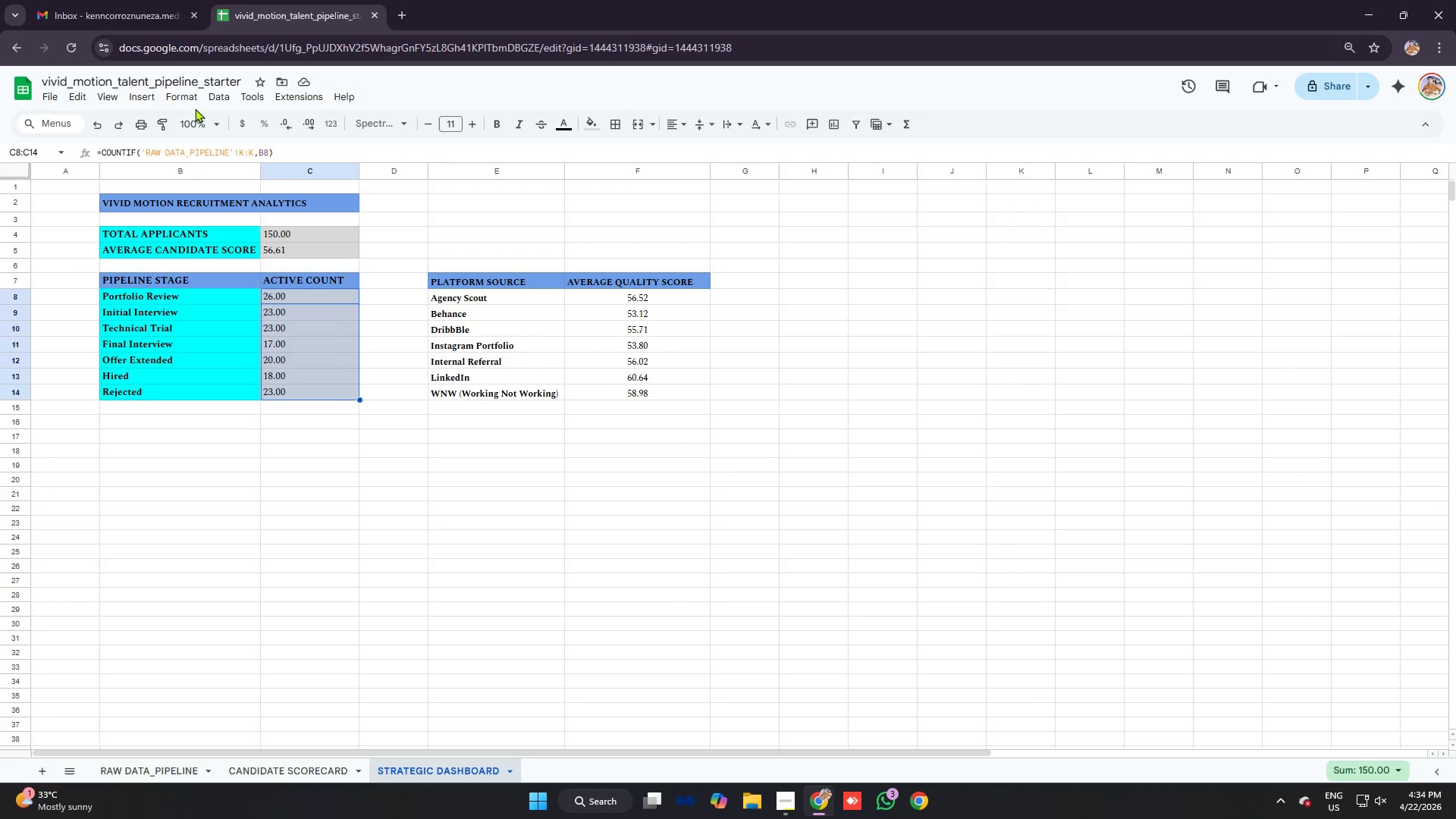 
left_click([187, 98])
 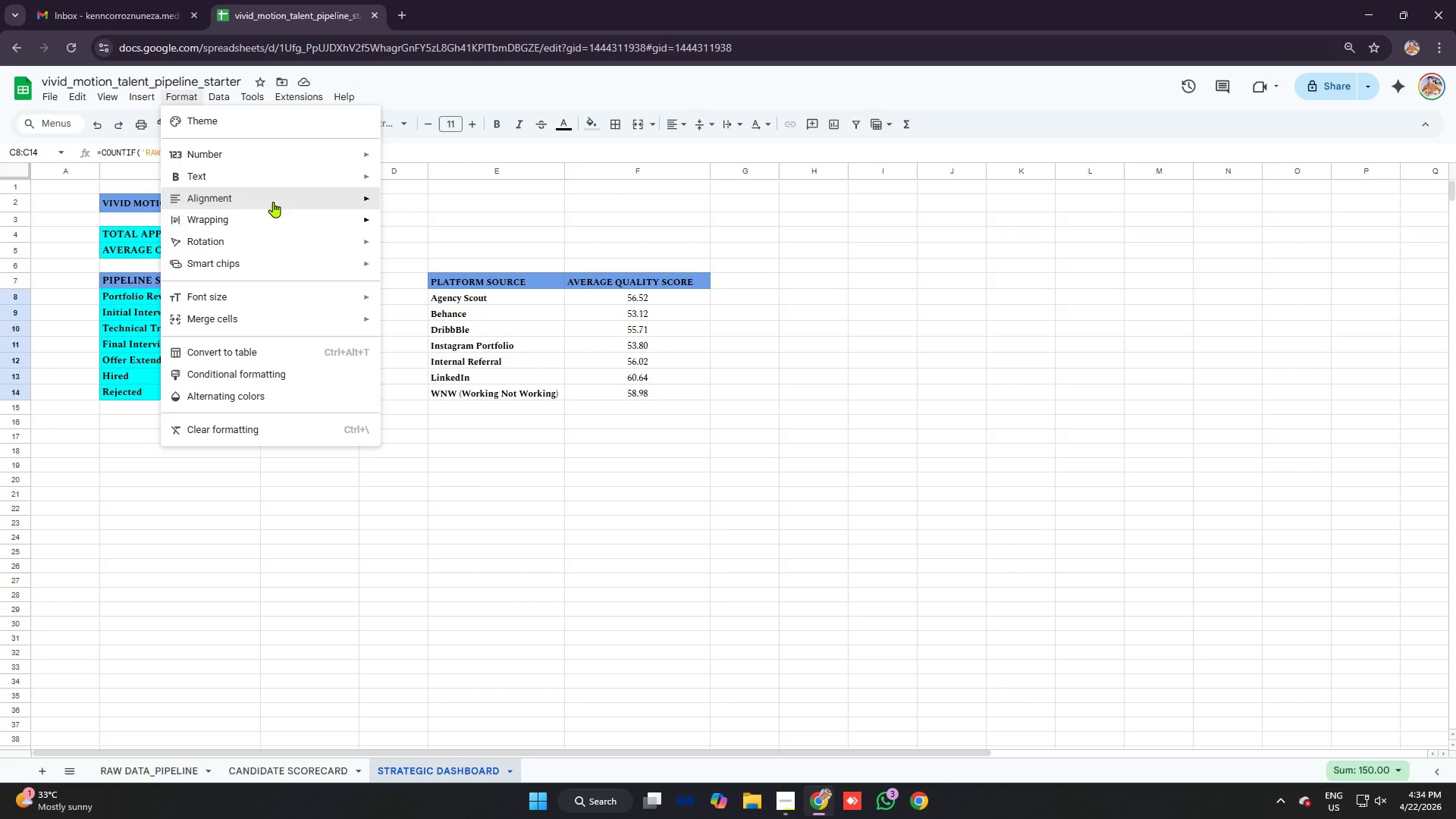 
left_click([273, 198])
 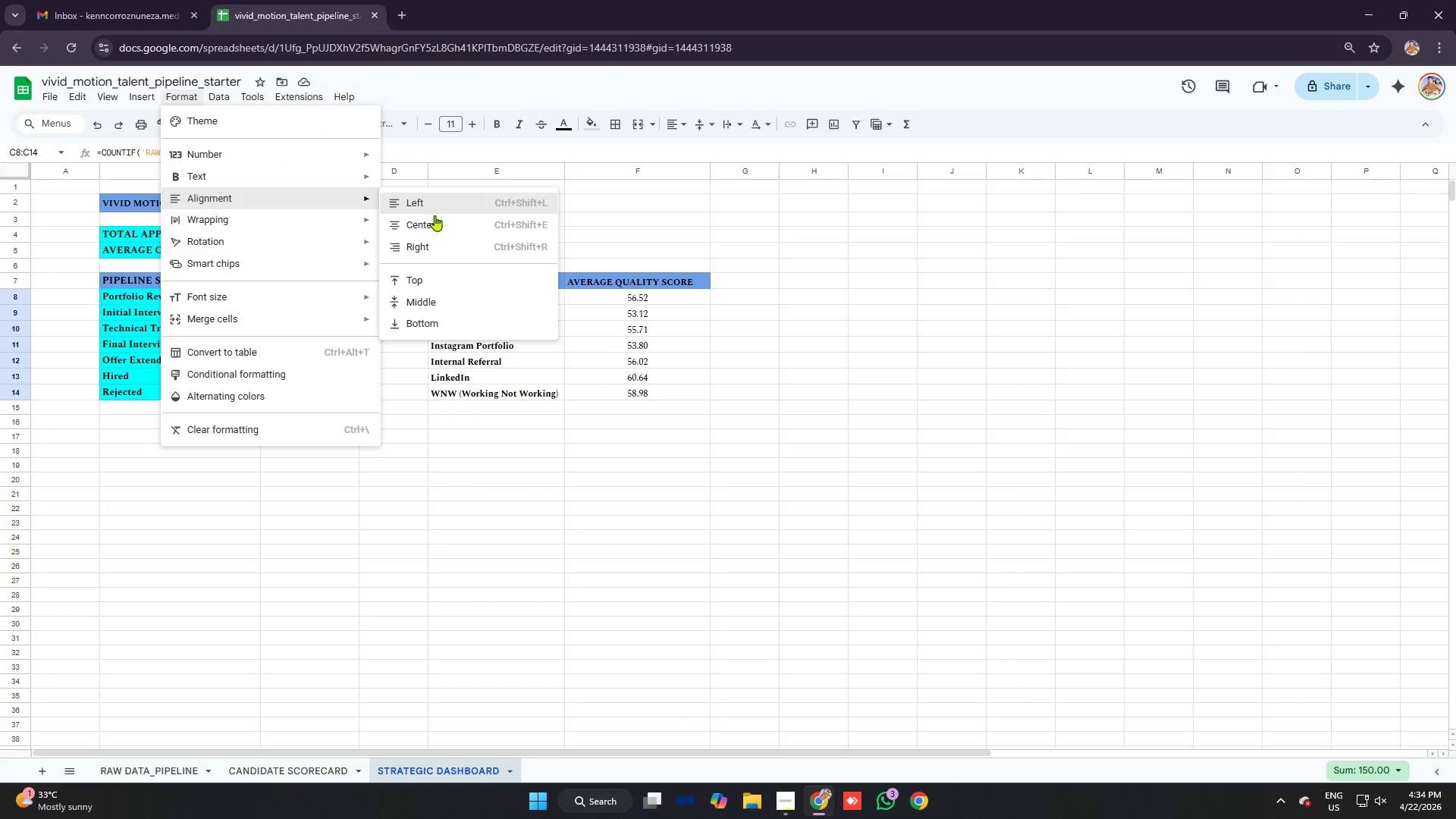 
left_click([438, 218])
 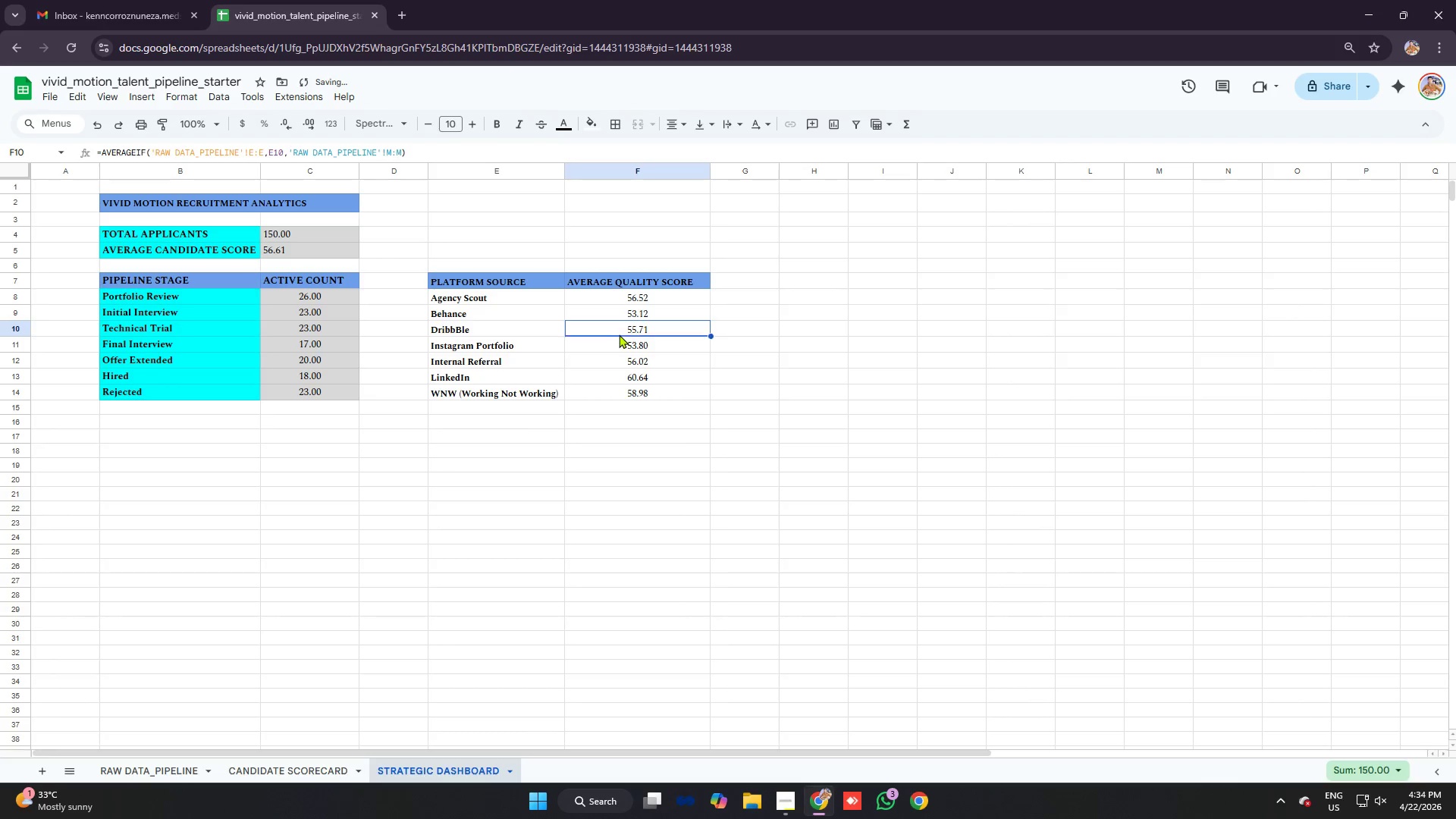 
double_click([648, 310])
 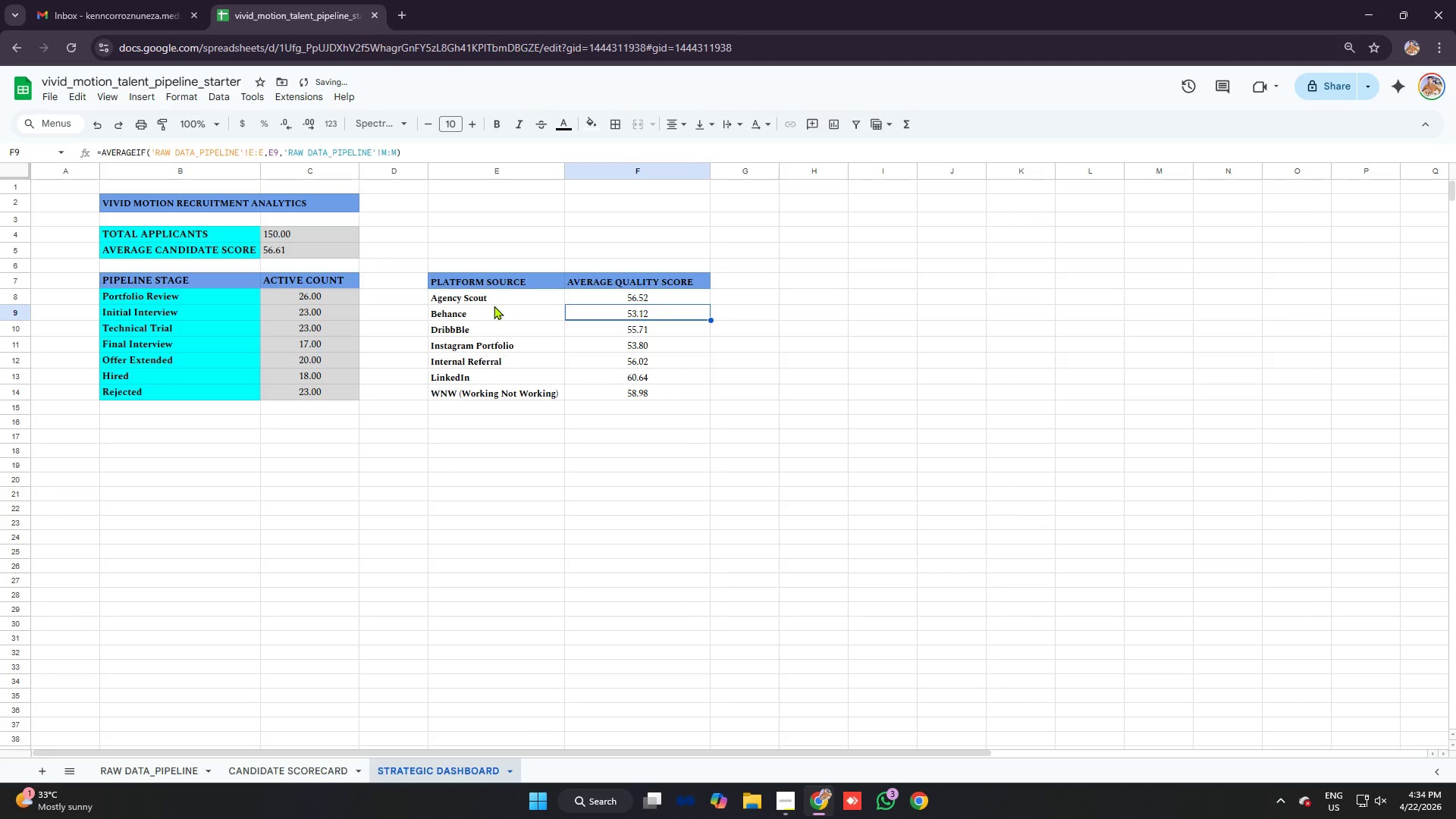 
left_click([494, 306])
 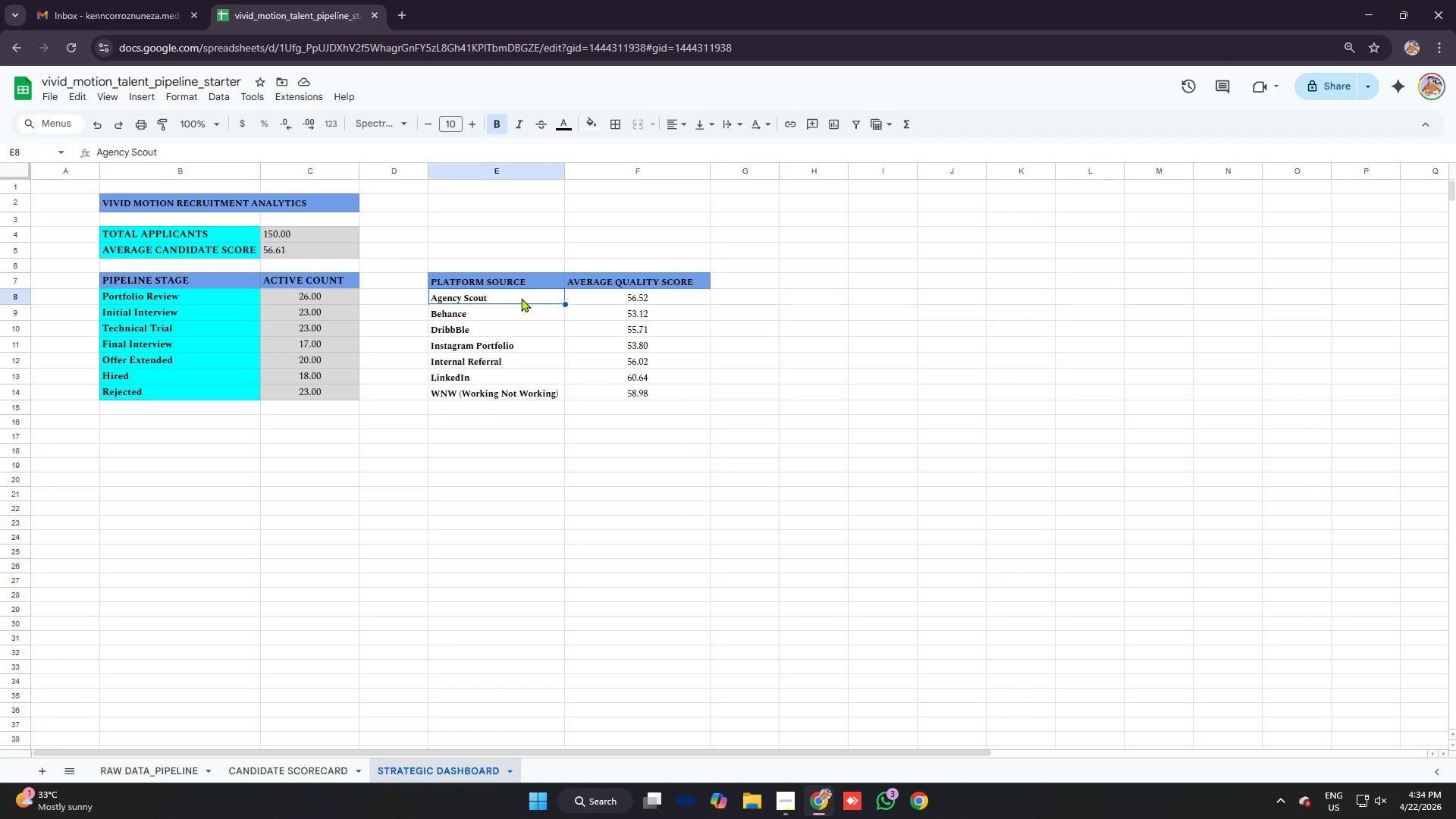 
wait(9.51)
 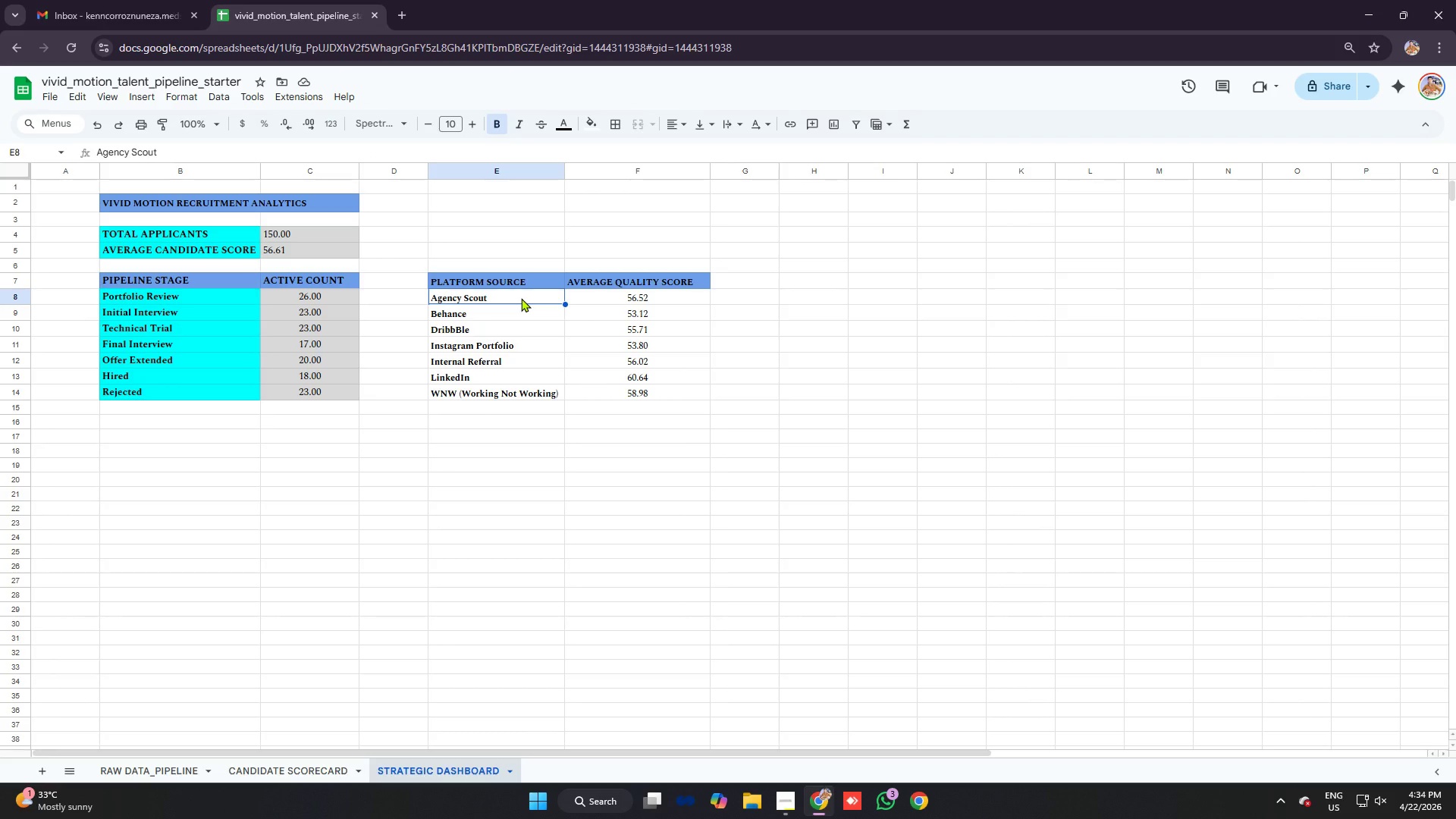 
left_click_drag(start_coordinate=[291, 231], to_coordinate=[301, 244])
 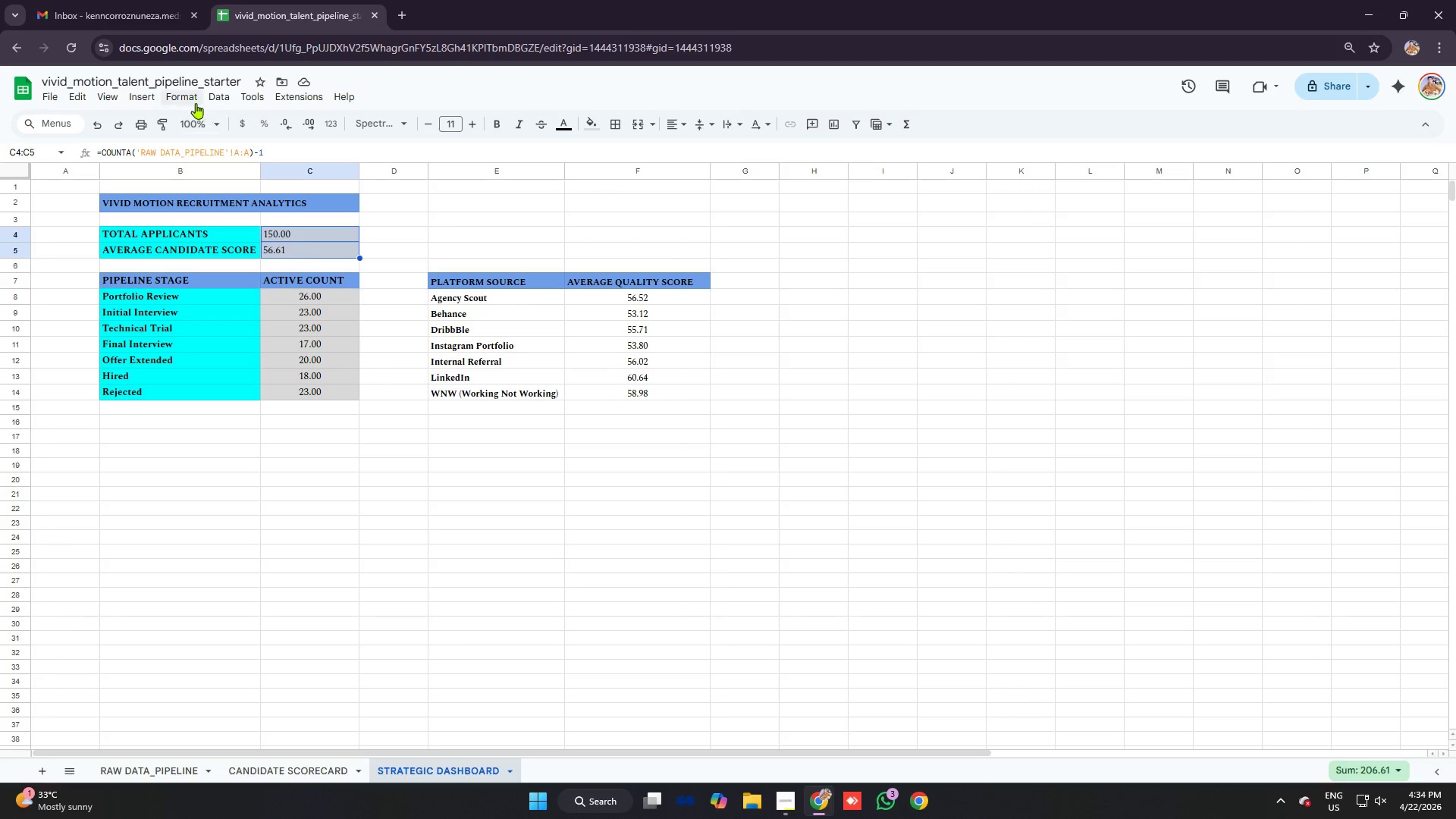 
left_click([193, 101])
 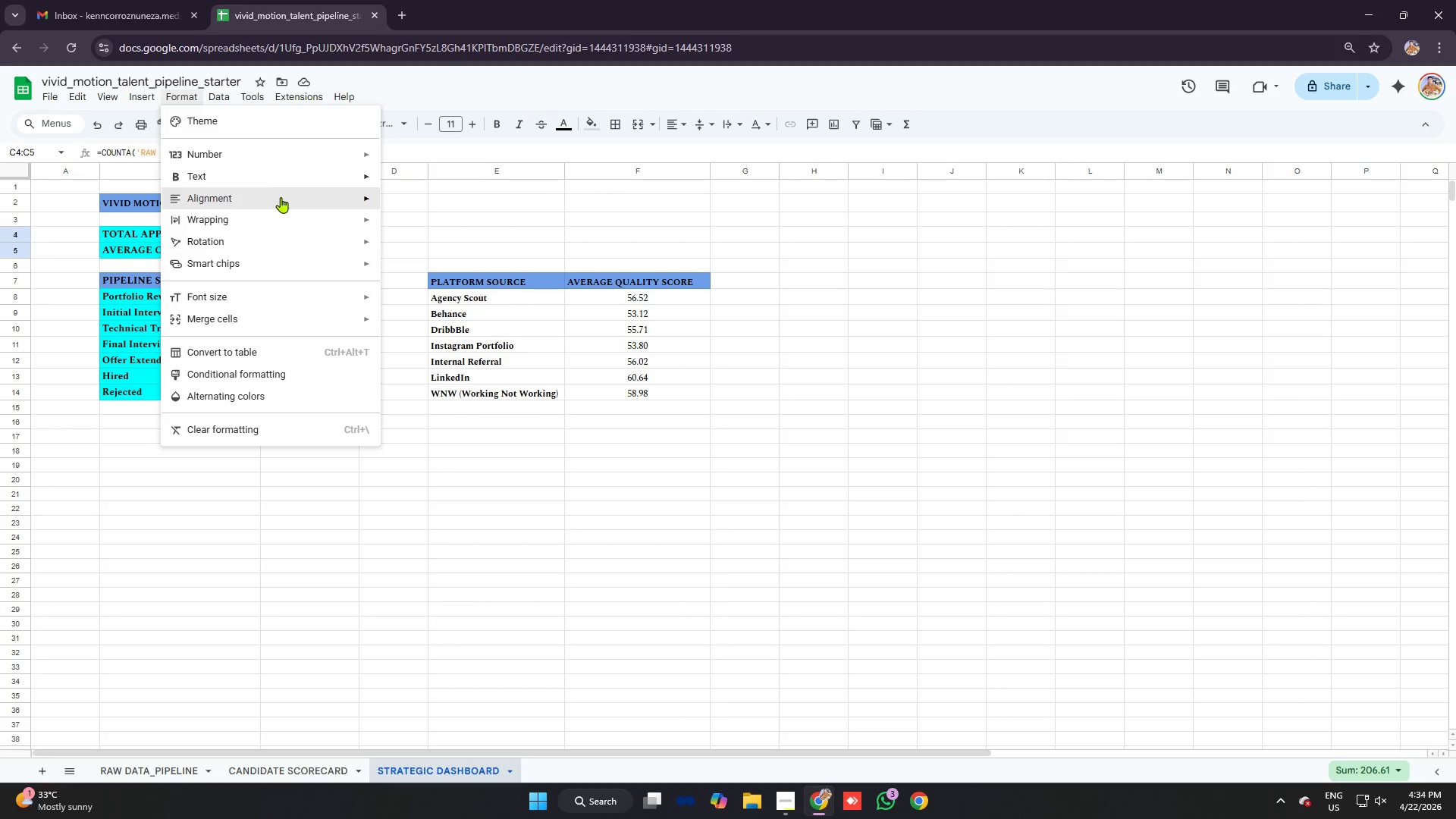 
left_click([281, 197])
 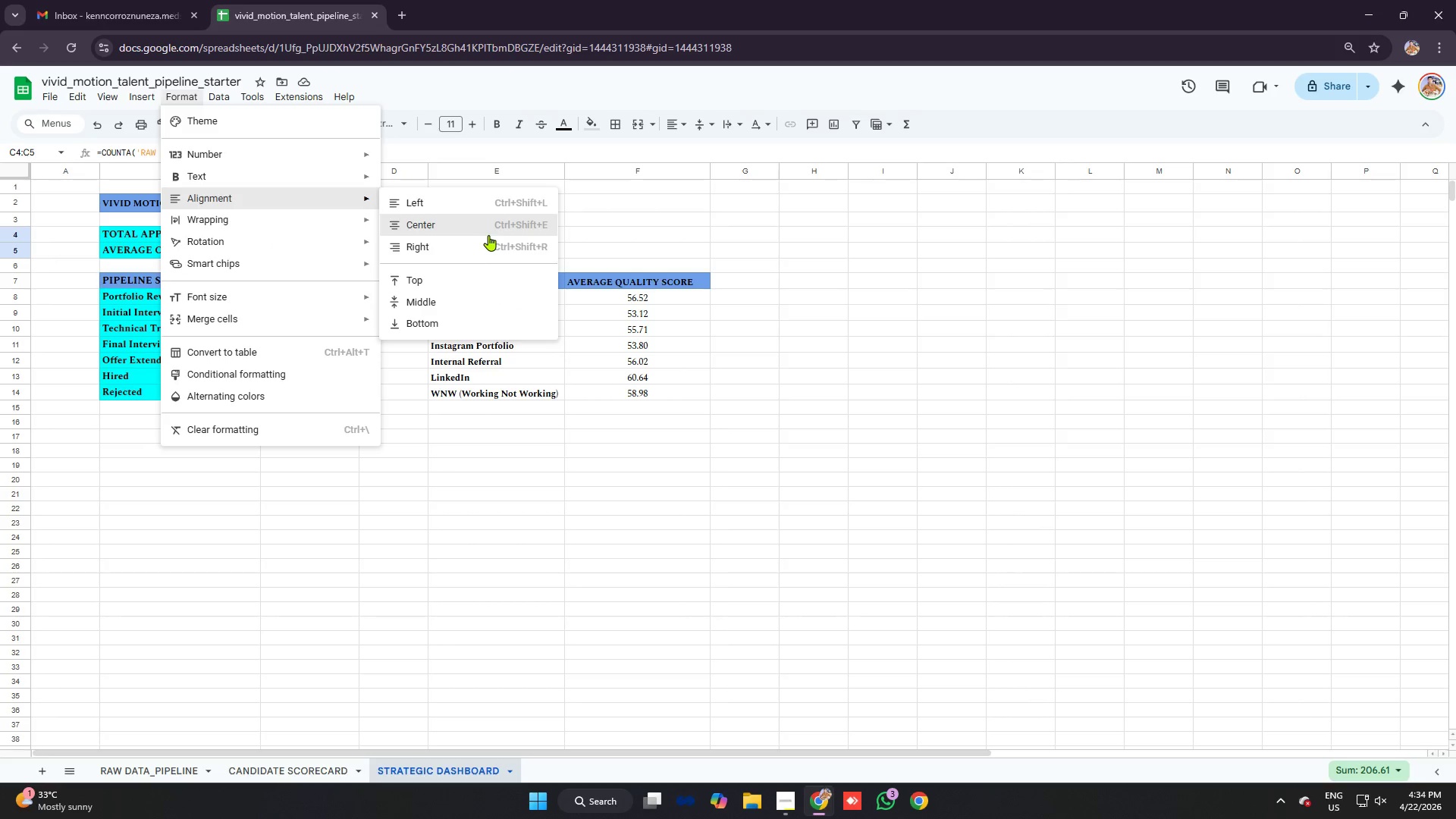 
left_click([484, 232])
 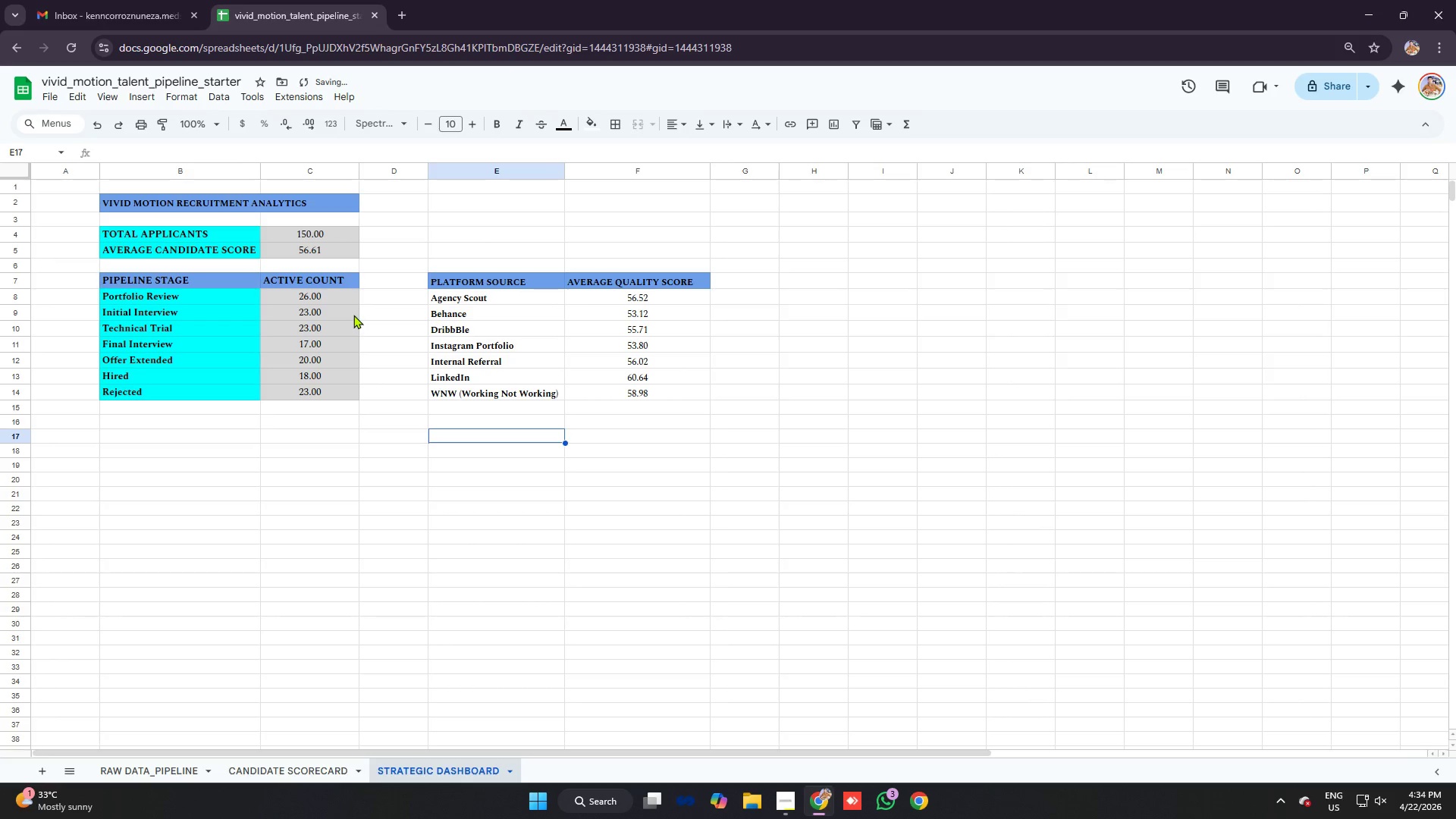 
left_click([590, 315])
 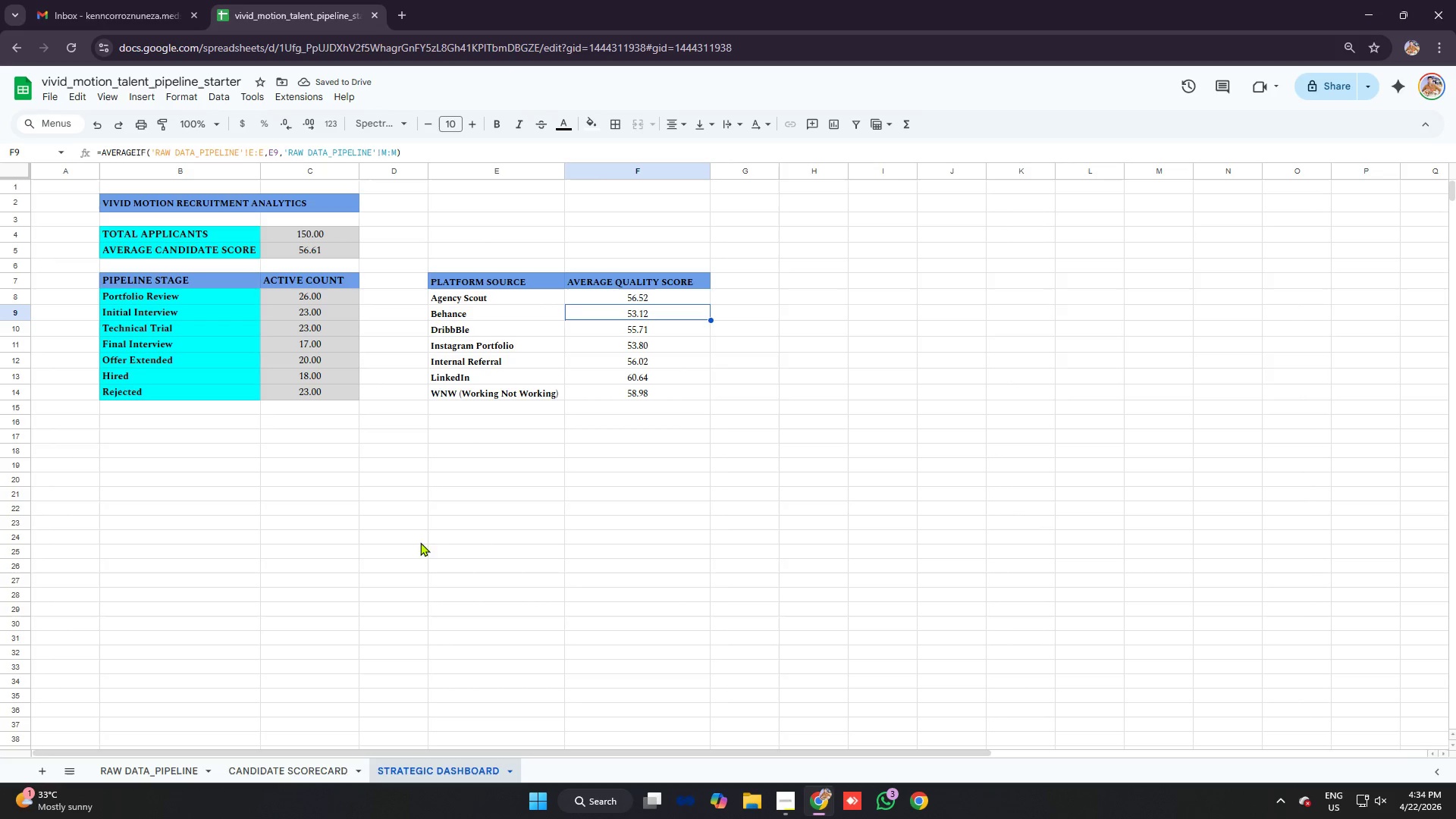 
key(Alt+AltLeft)
 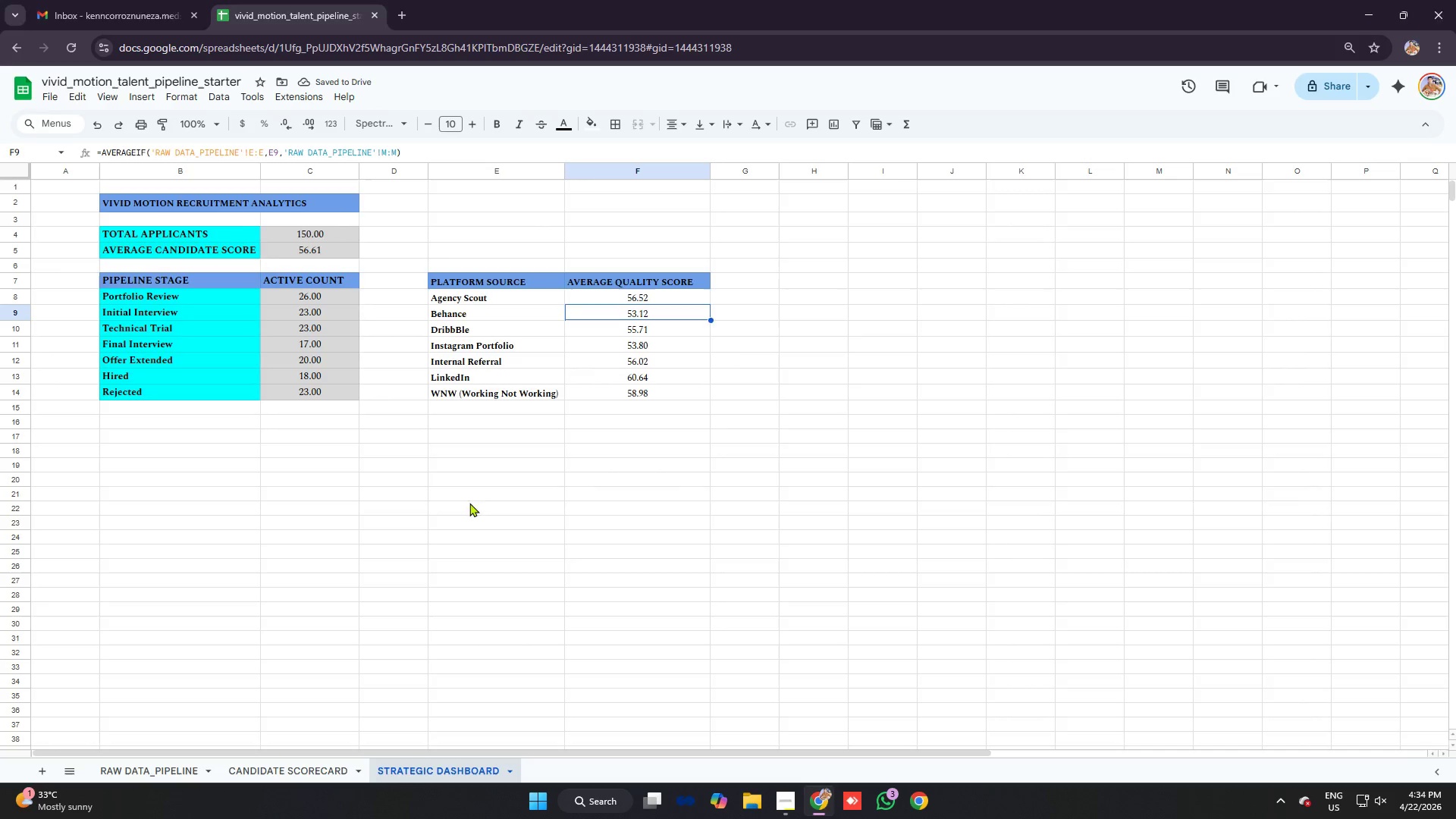 
key(Alt+Tab)